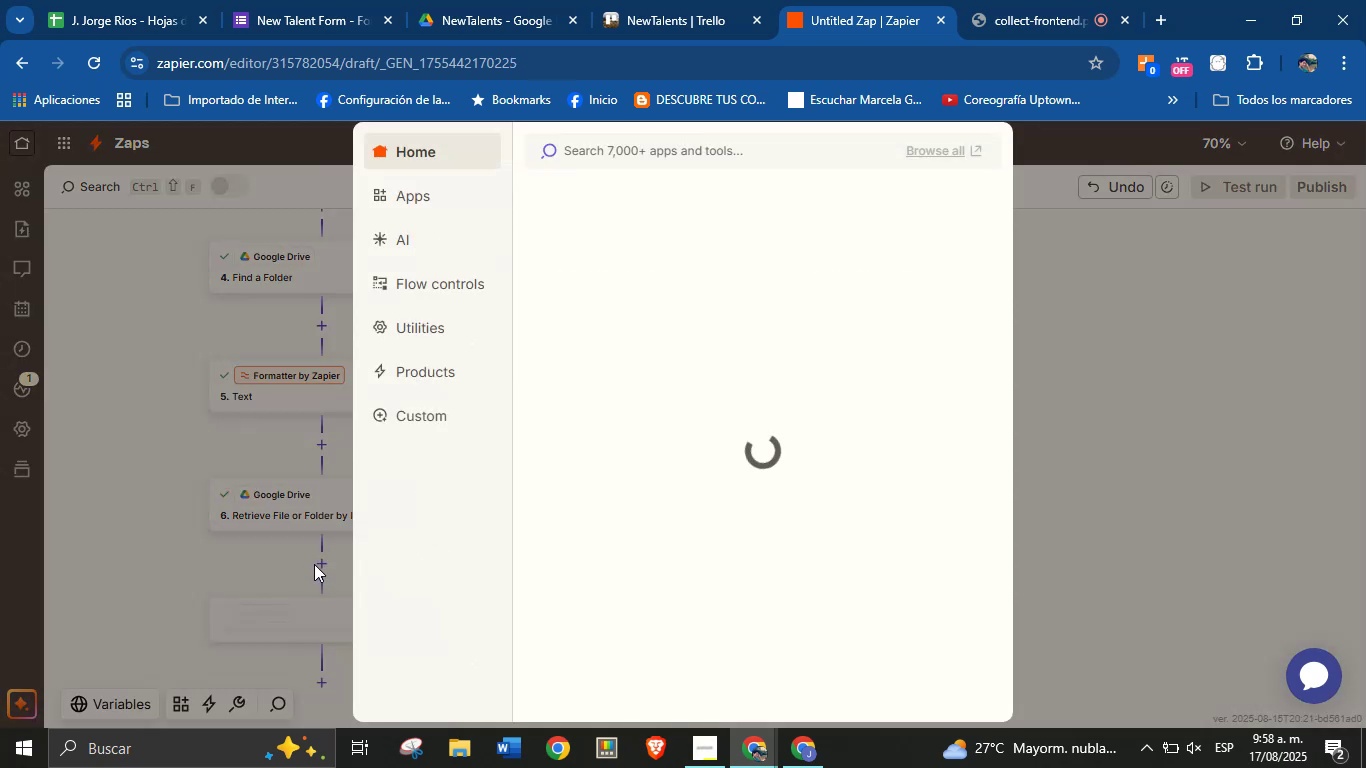 
left_click([589, 418])
 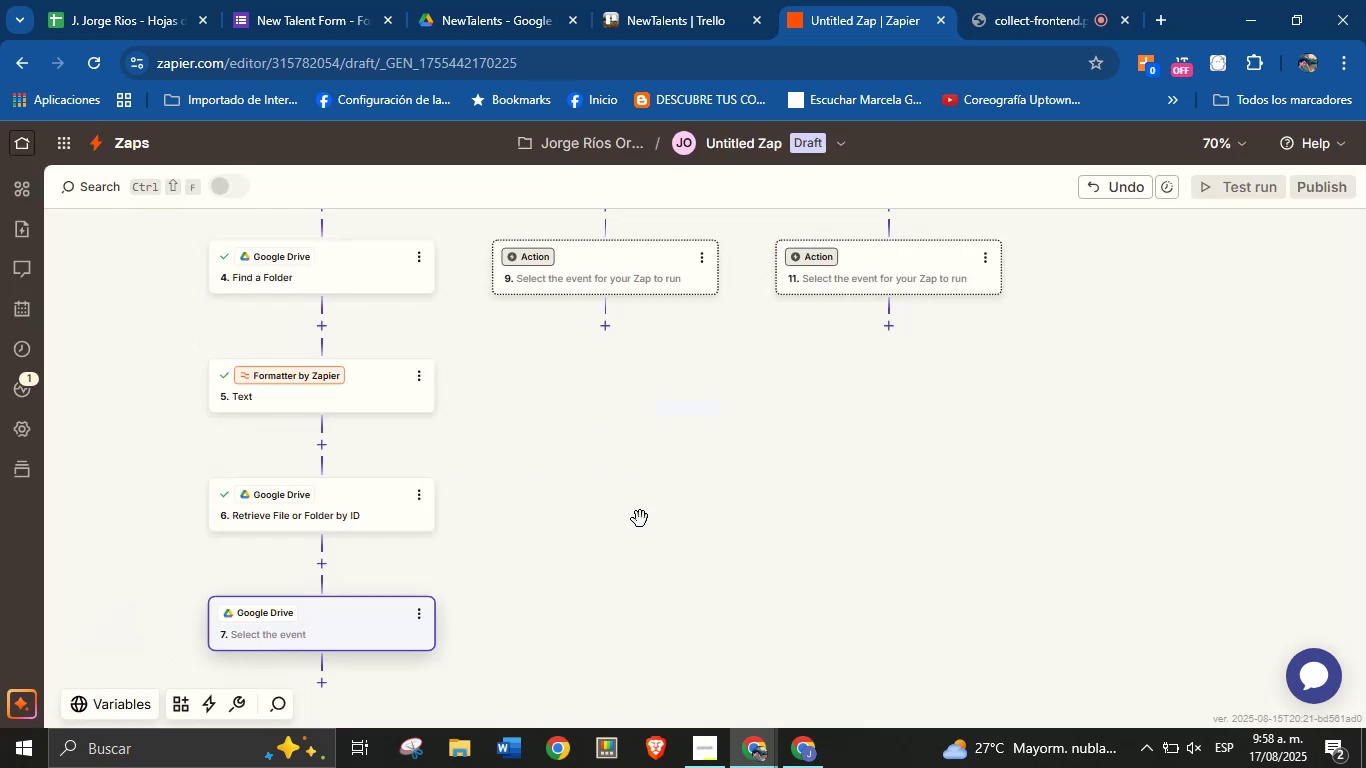 
left_click_drag(start_coordinate=[644, 556], to_coordinate=[645, 508])
 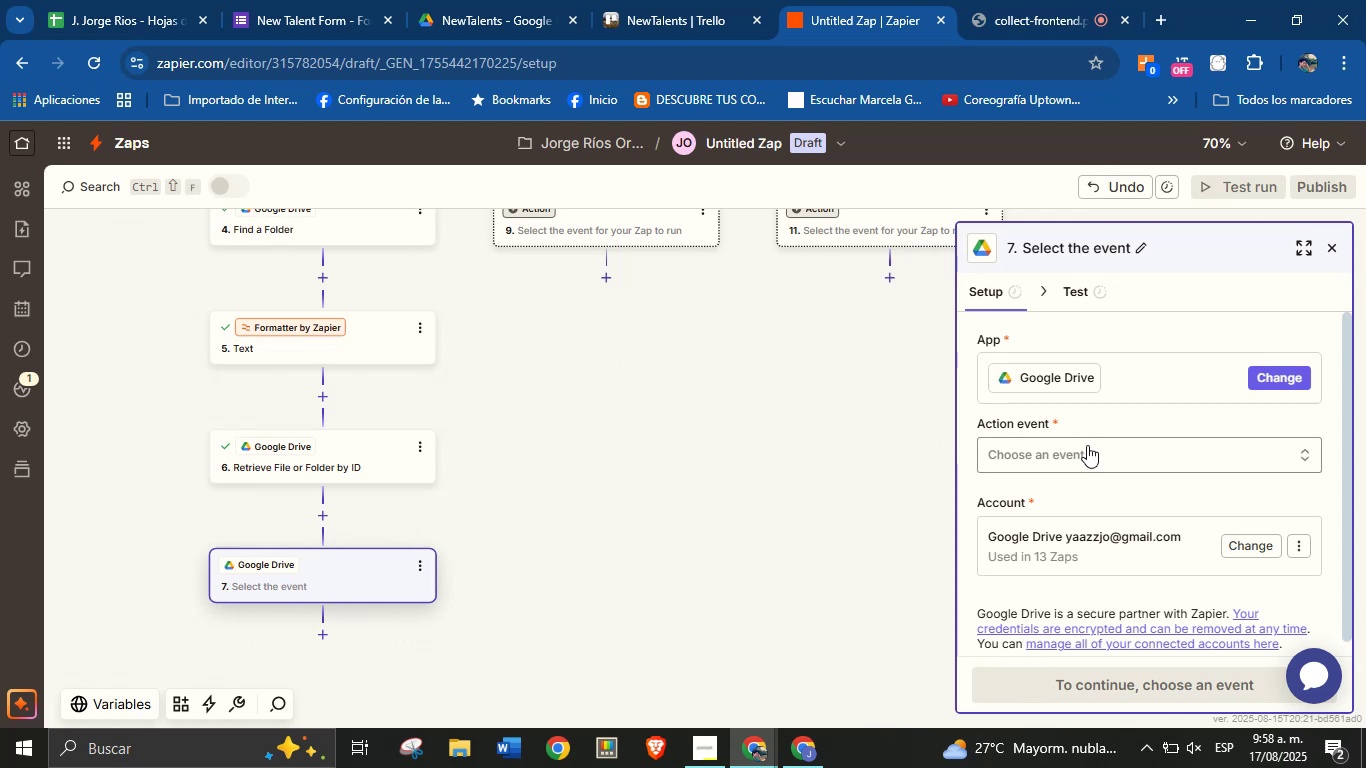 
left_click([1087, 450])
 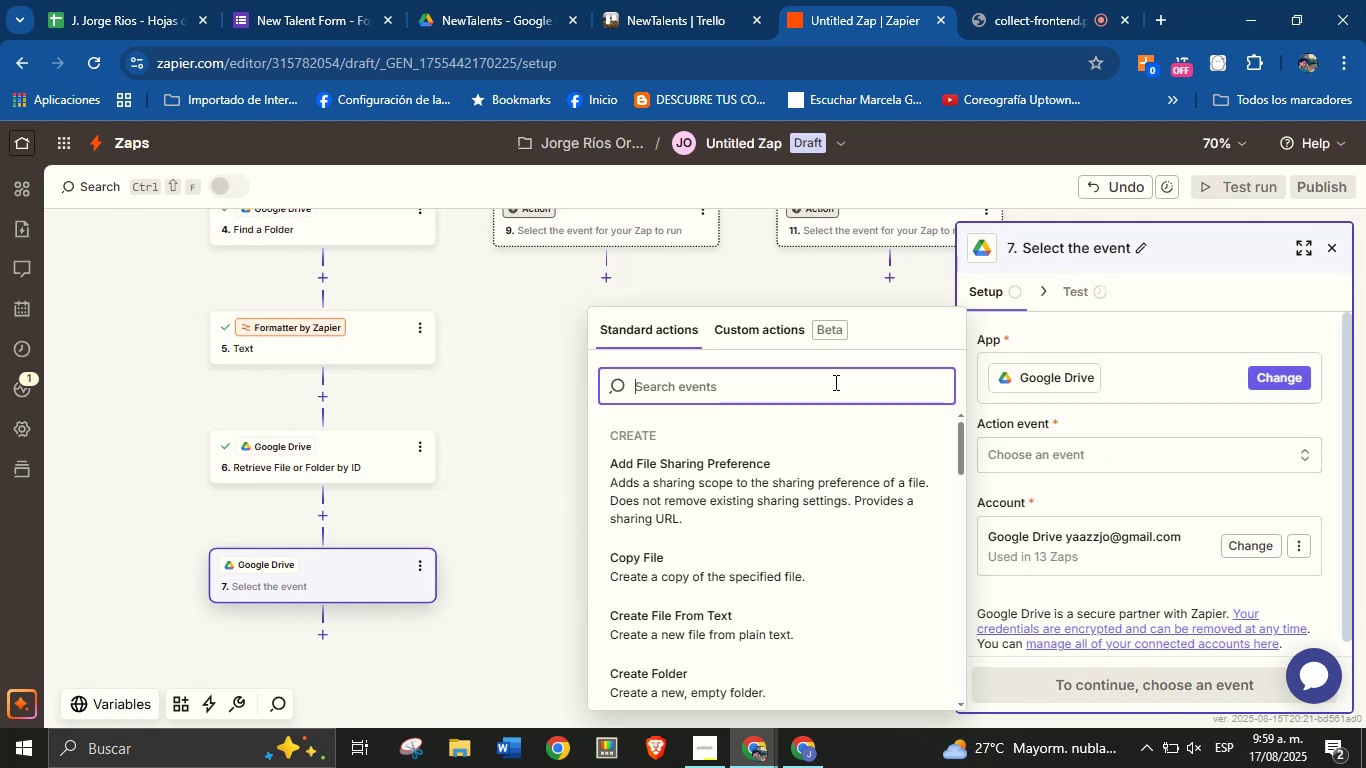 
type(up)
 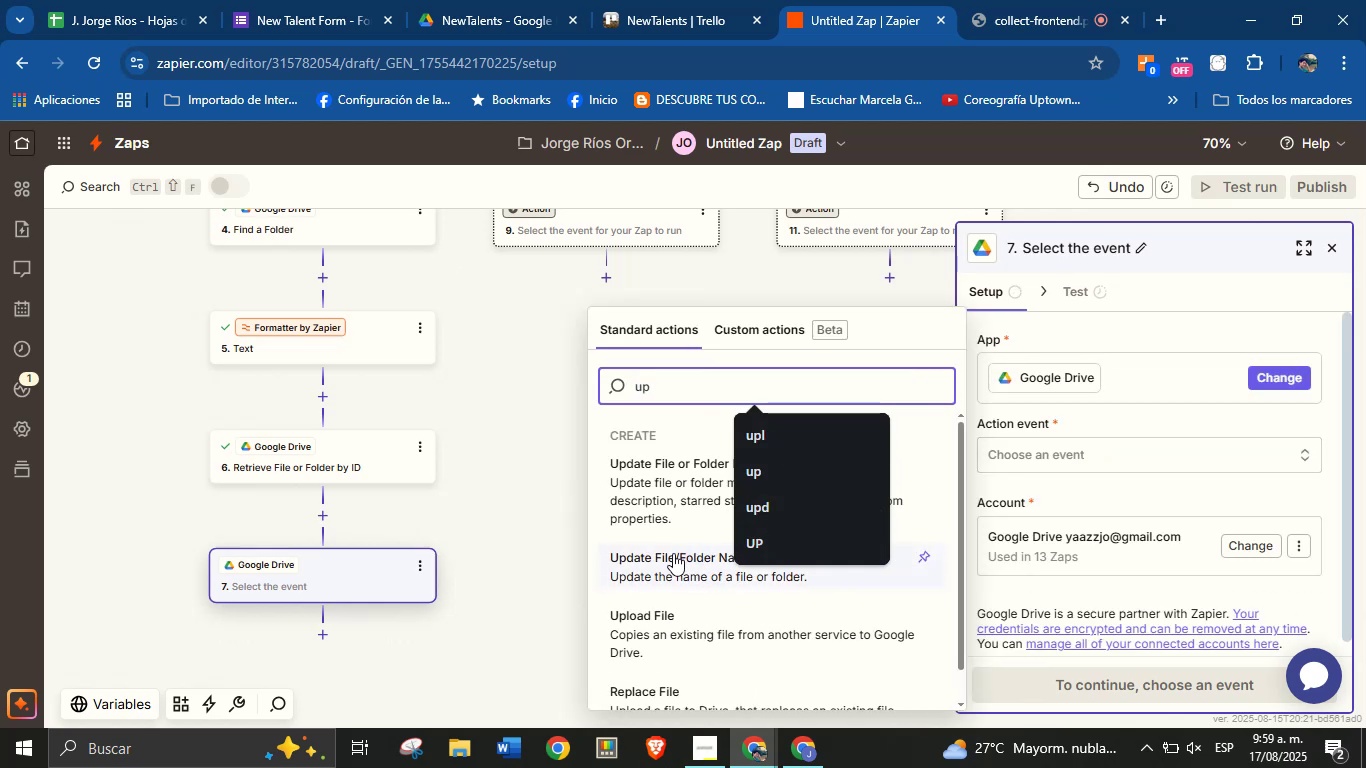 
left_click_drag(start_coordinate=[737, 387], to_coordinate=[751, 369])
 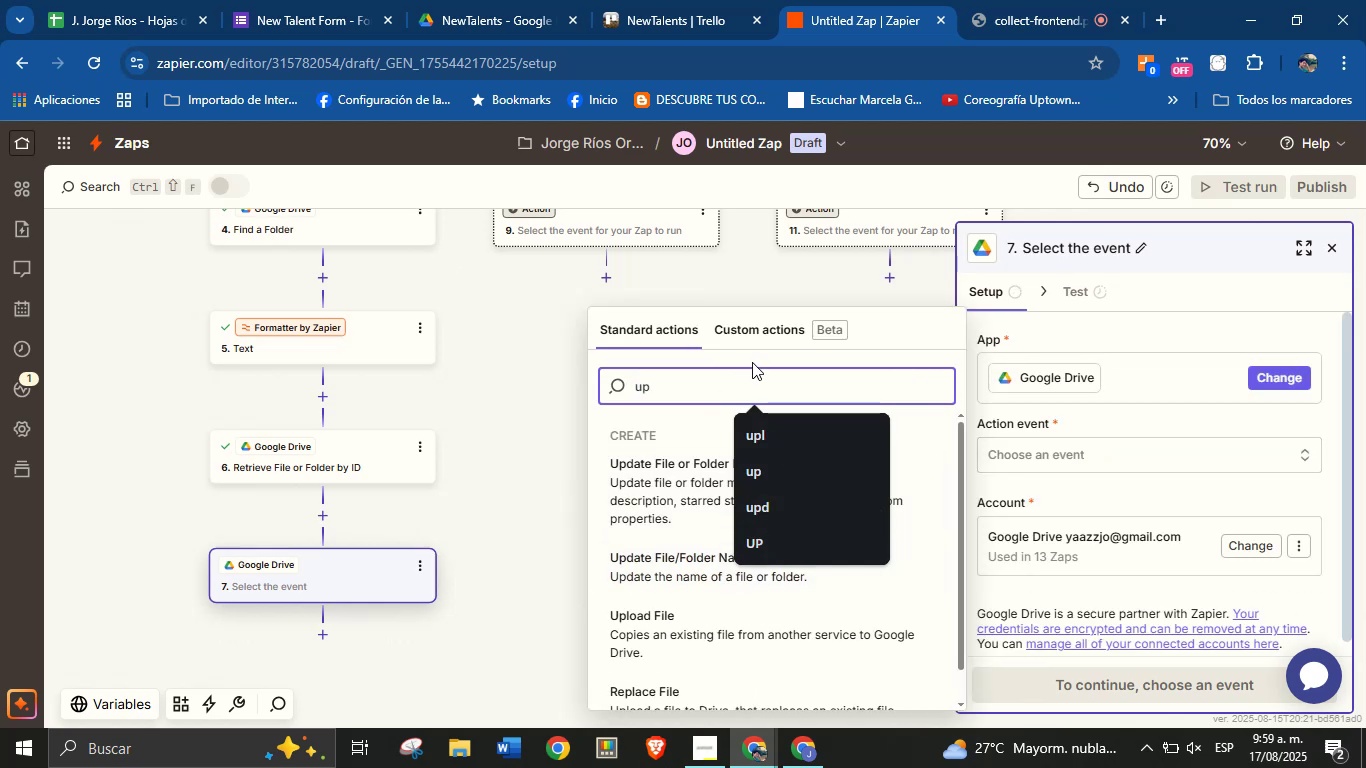 
left_click([752, 362])
 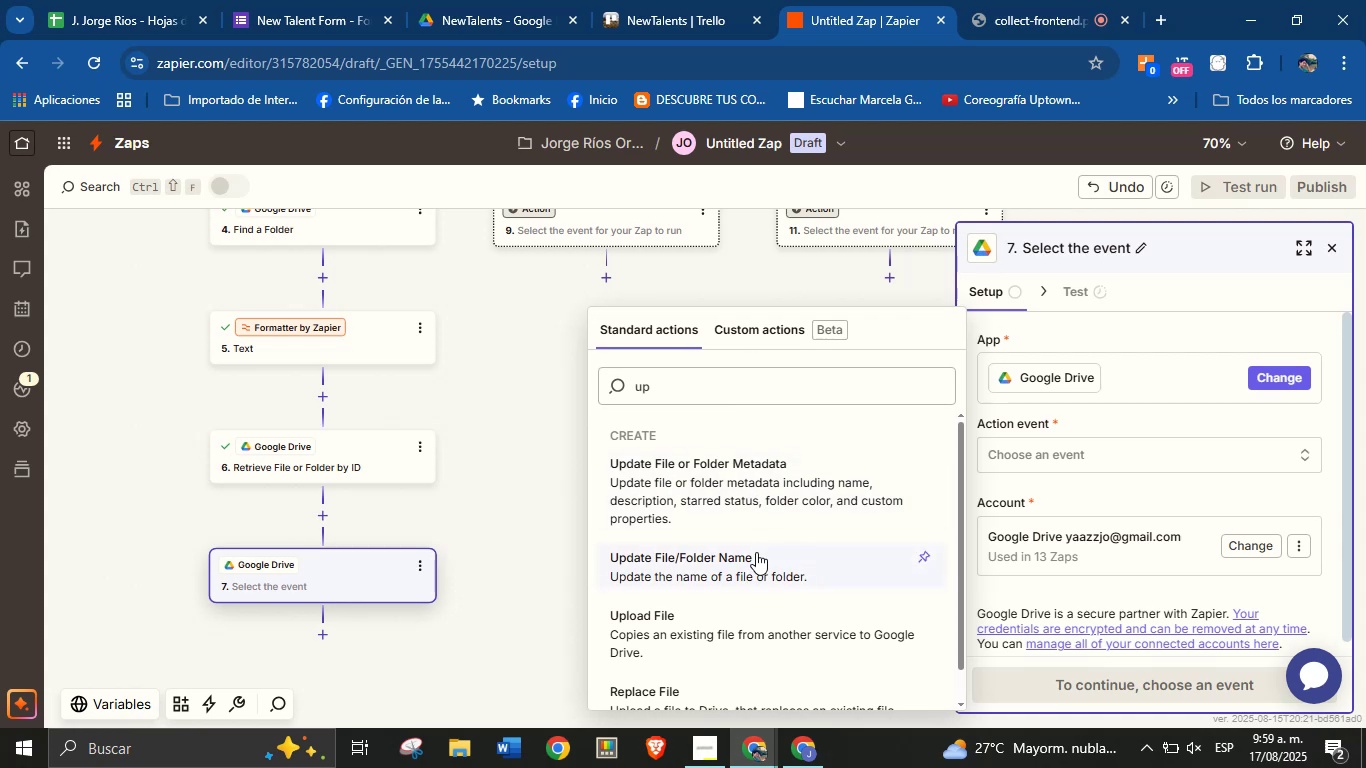 
wait(7.78)
 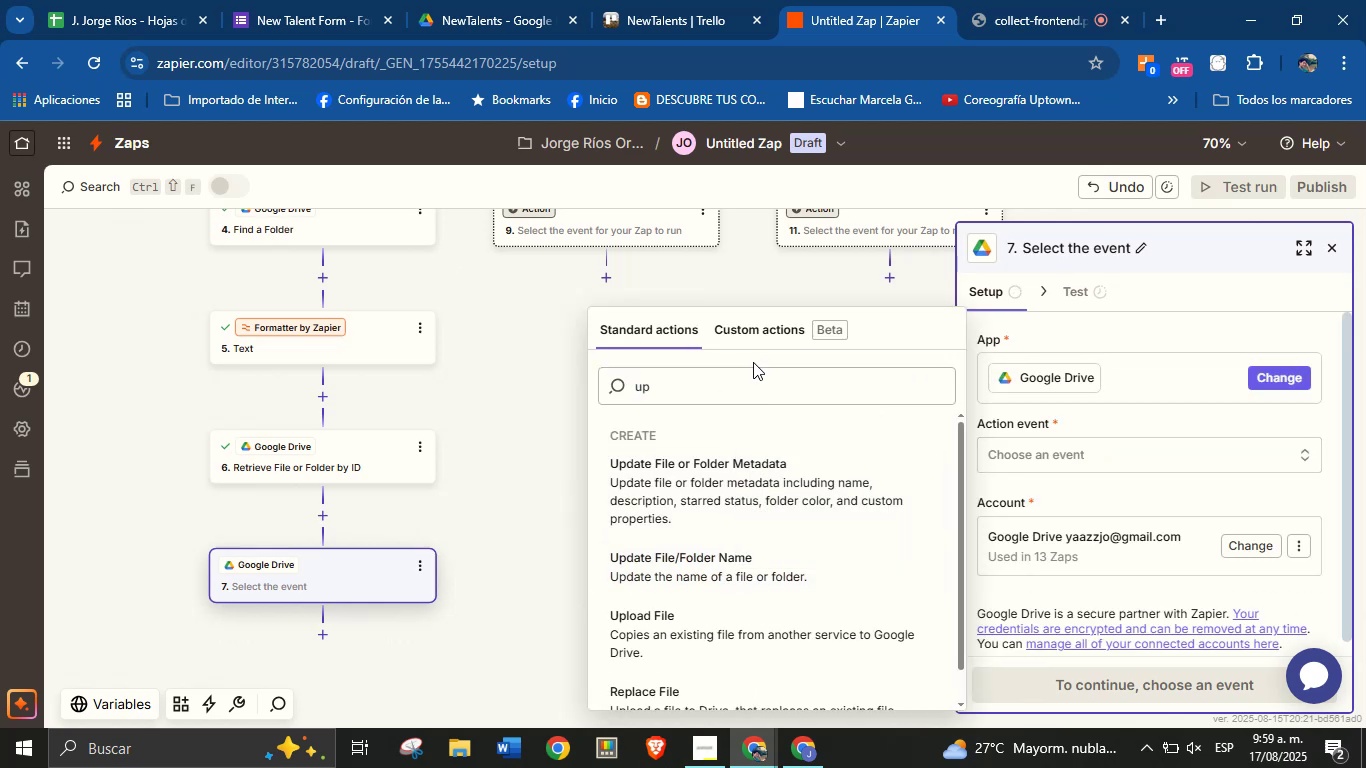 
scroll: coordinate [767, 526], scroll_direction: down, amount: 2.0
 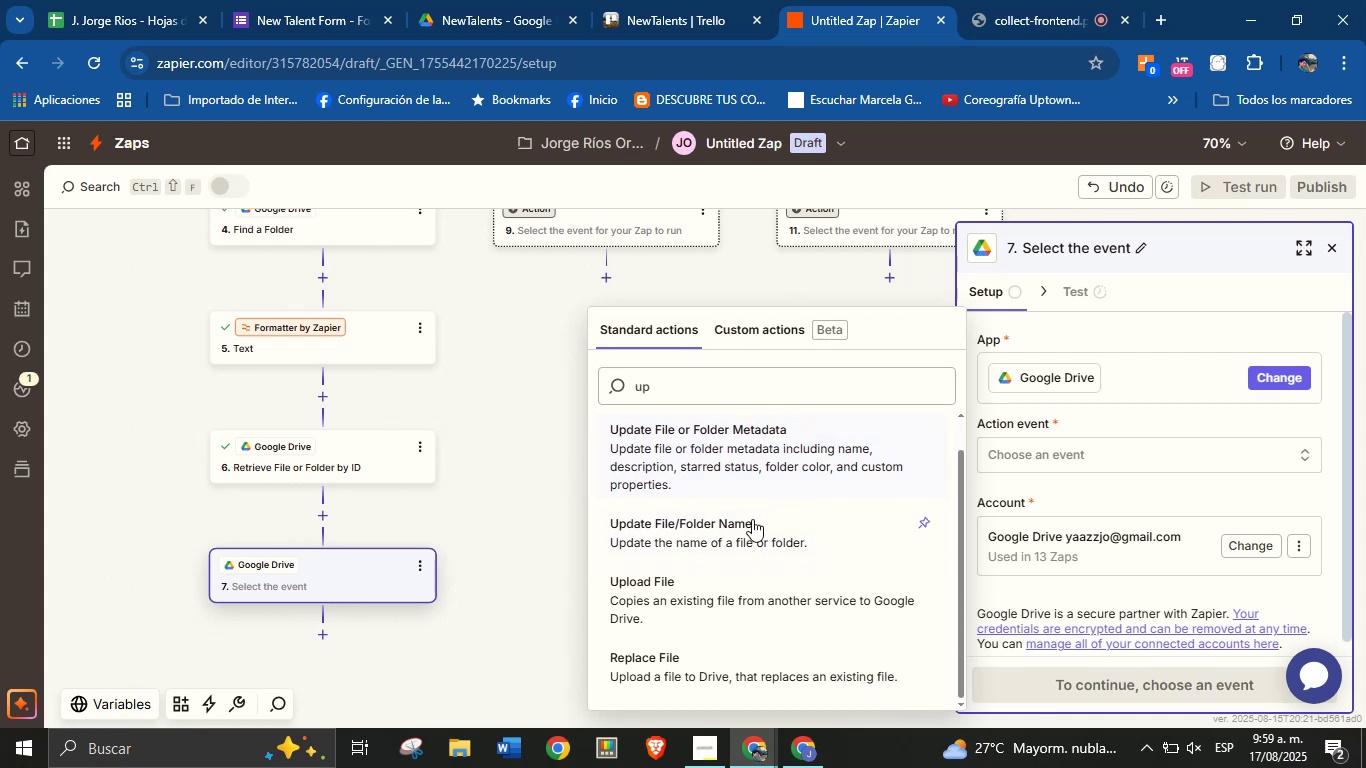 
wait(6.57)
 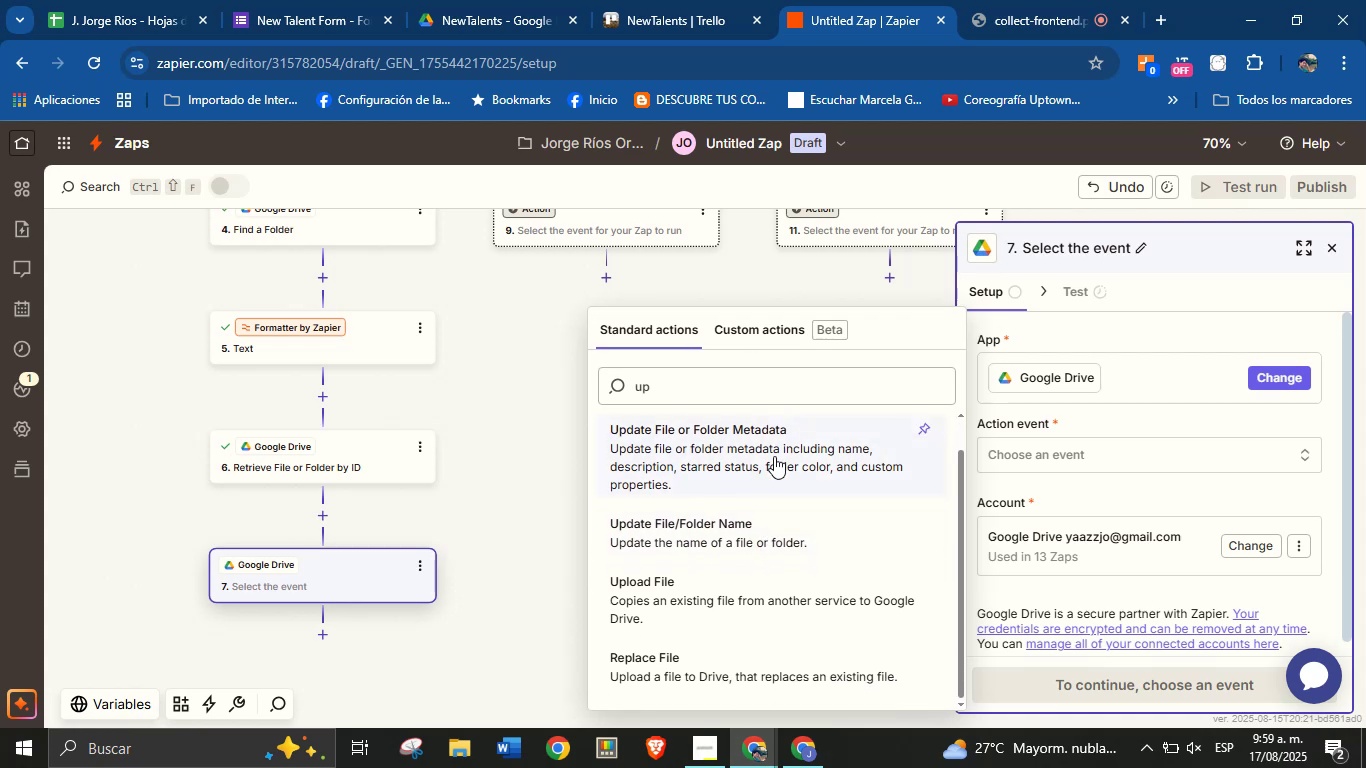 
left_click([704, 602])
 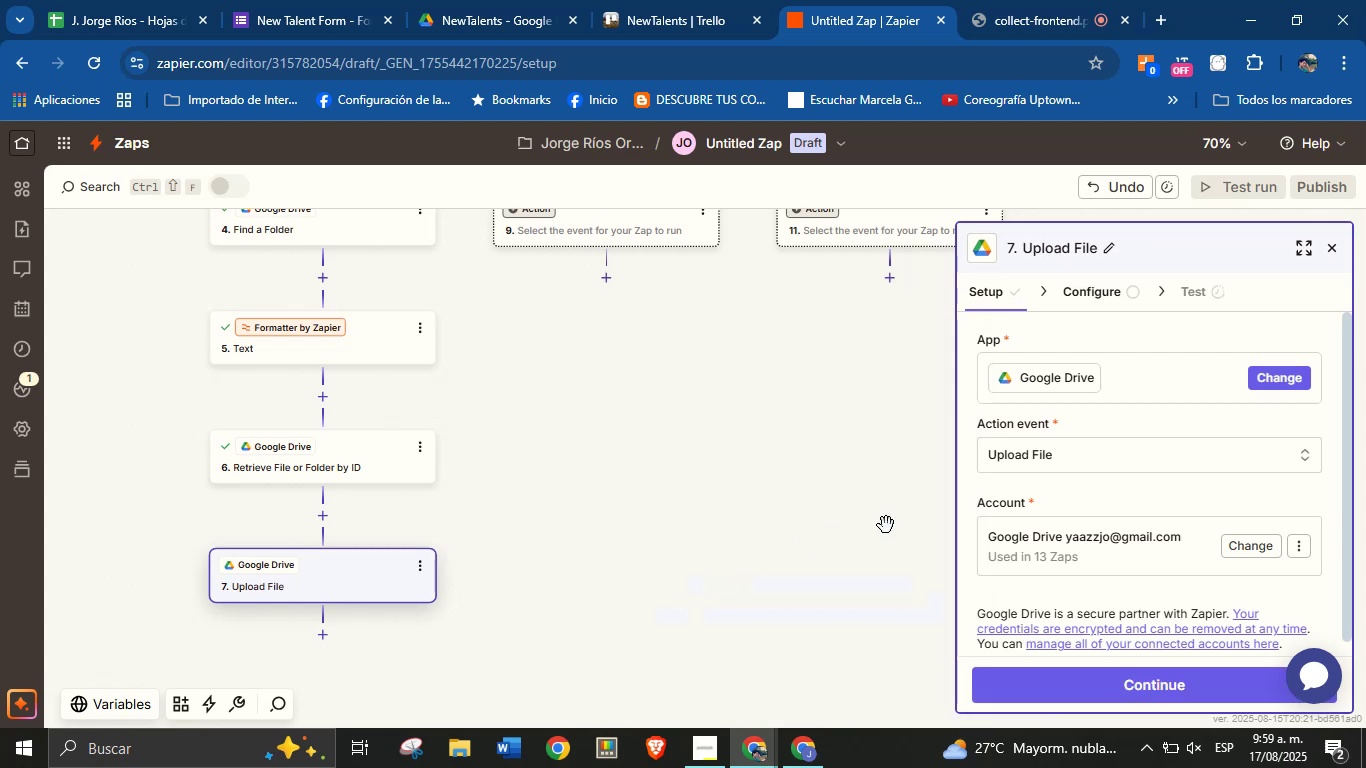 
scroll: coordinate [1053, 521], scroll_direction: down, amount: 2.0
 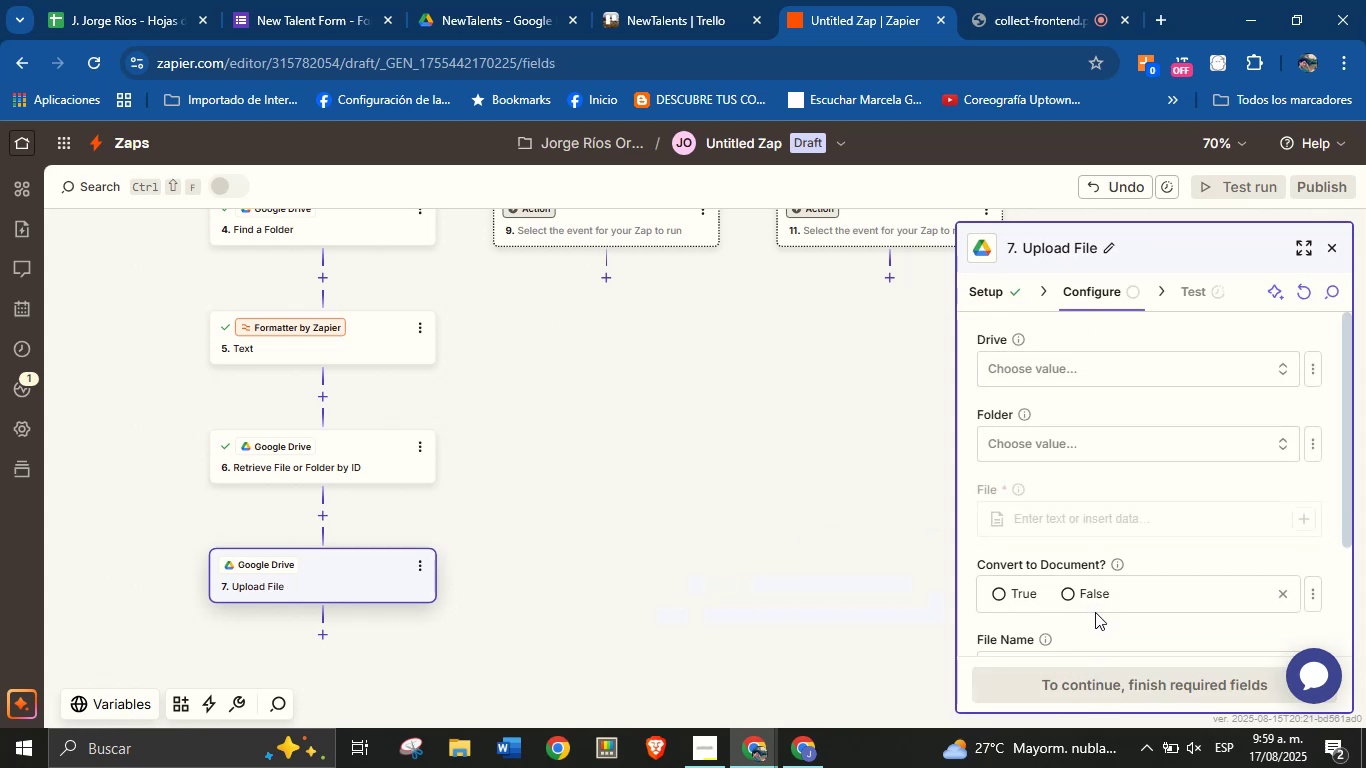 
left_click([1122, 377])
 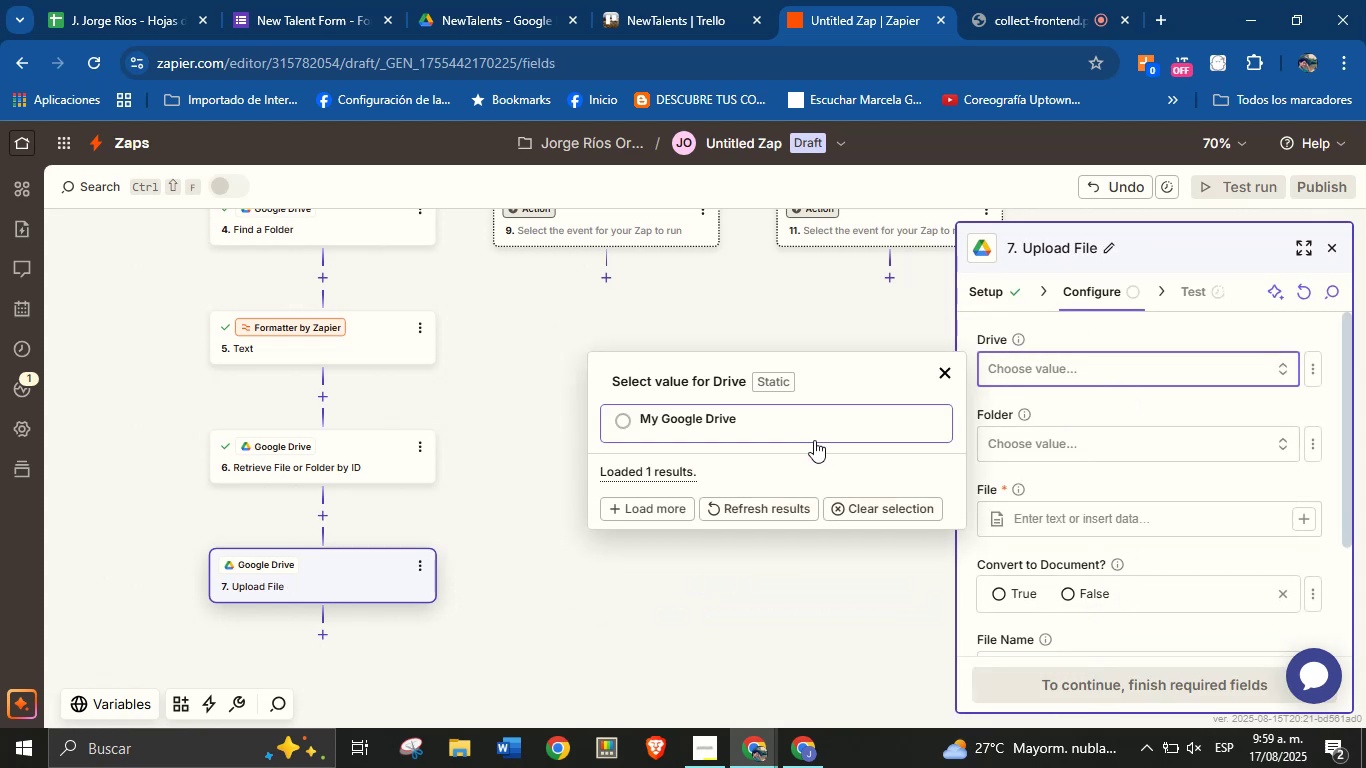 
left_click([805, 440])
 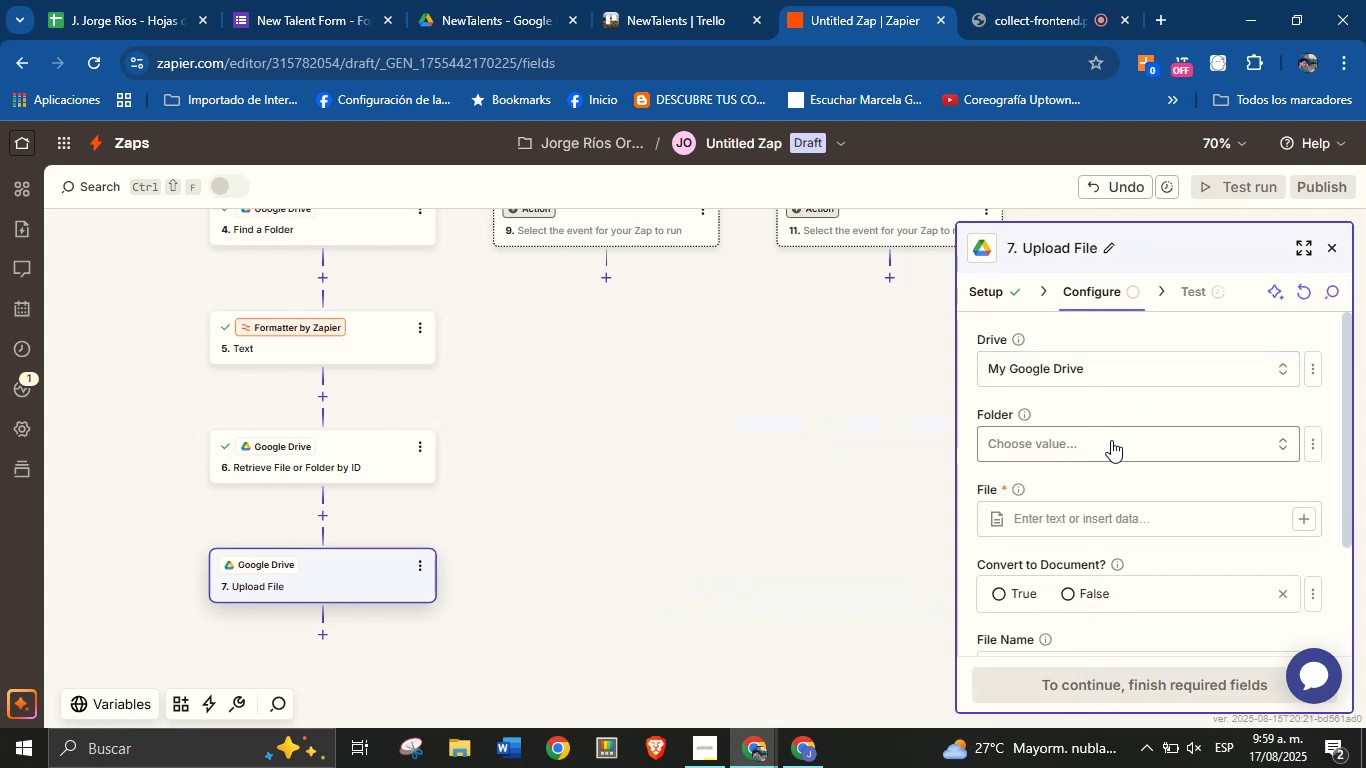 
left_click([1130, 440])
 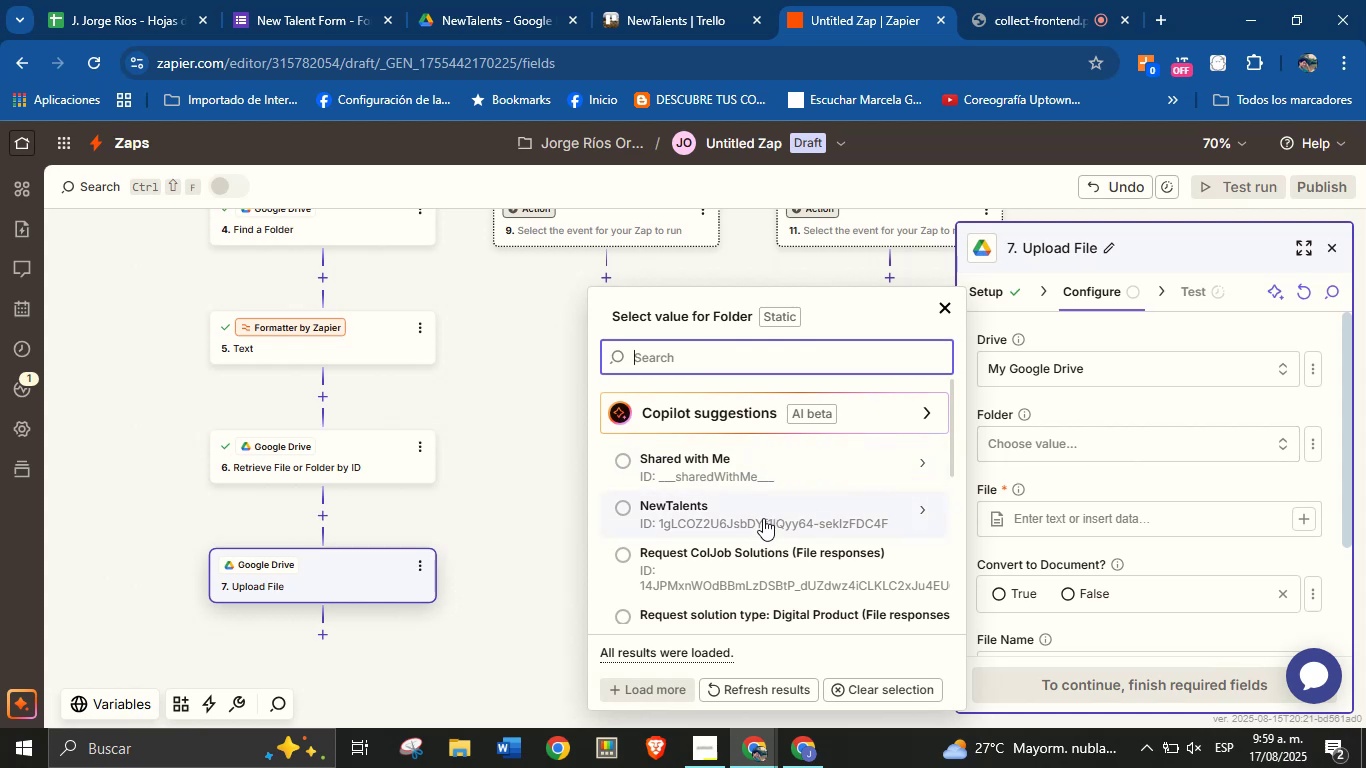 
left_click([1069, 482])
 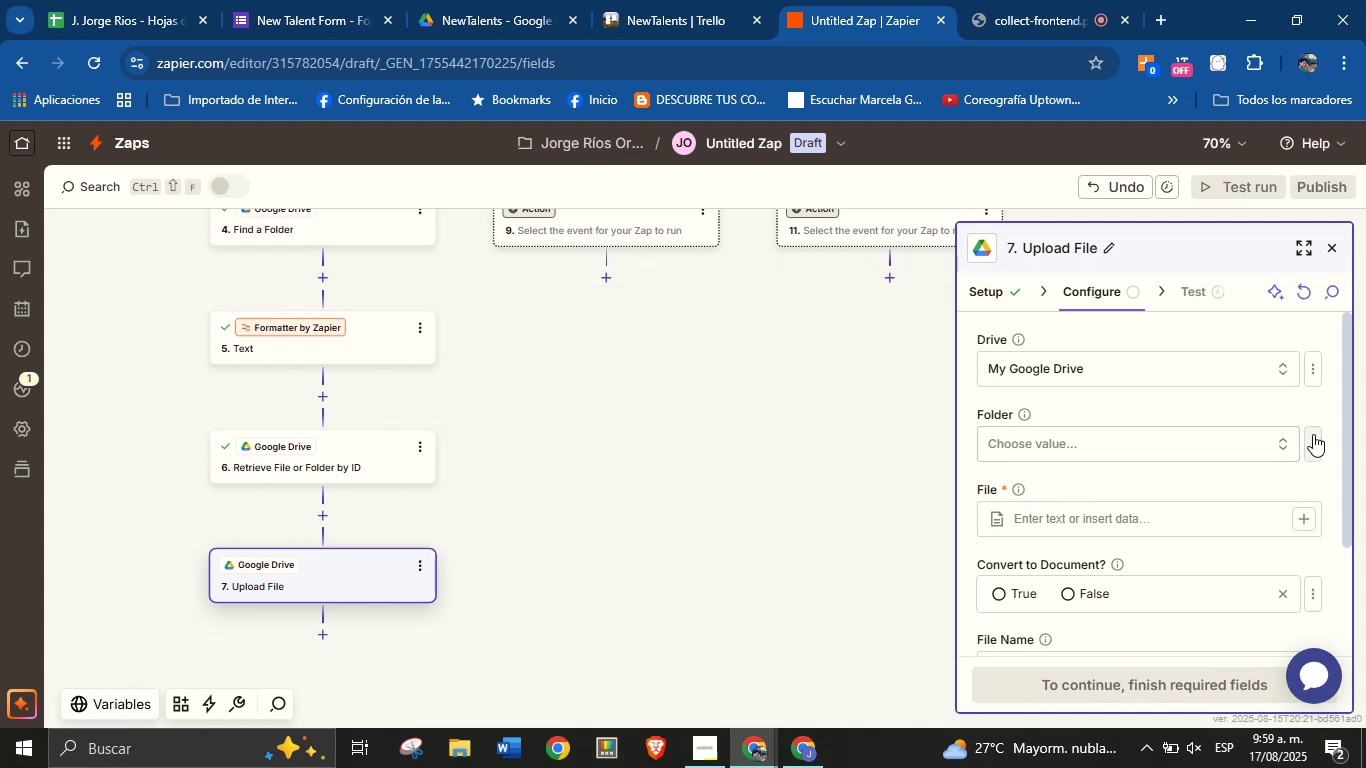 
left_click([1314, 440])
 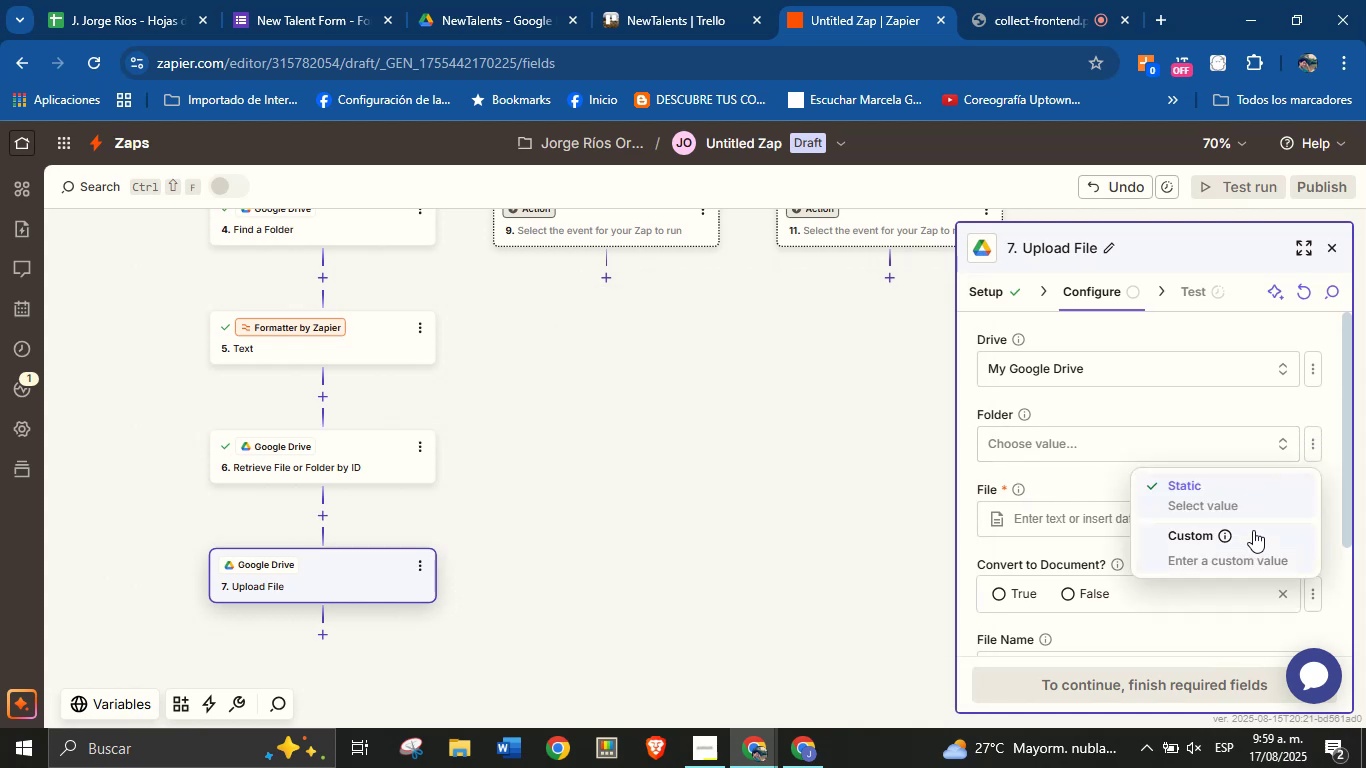 
left_click([1254, 531])
 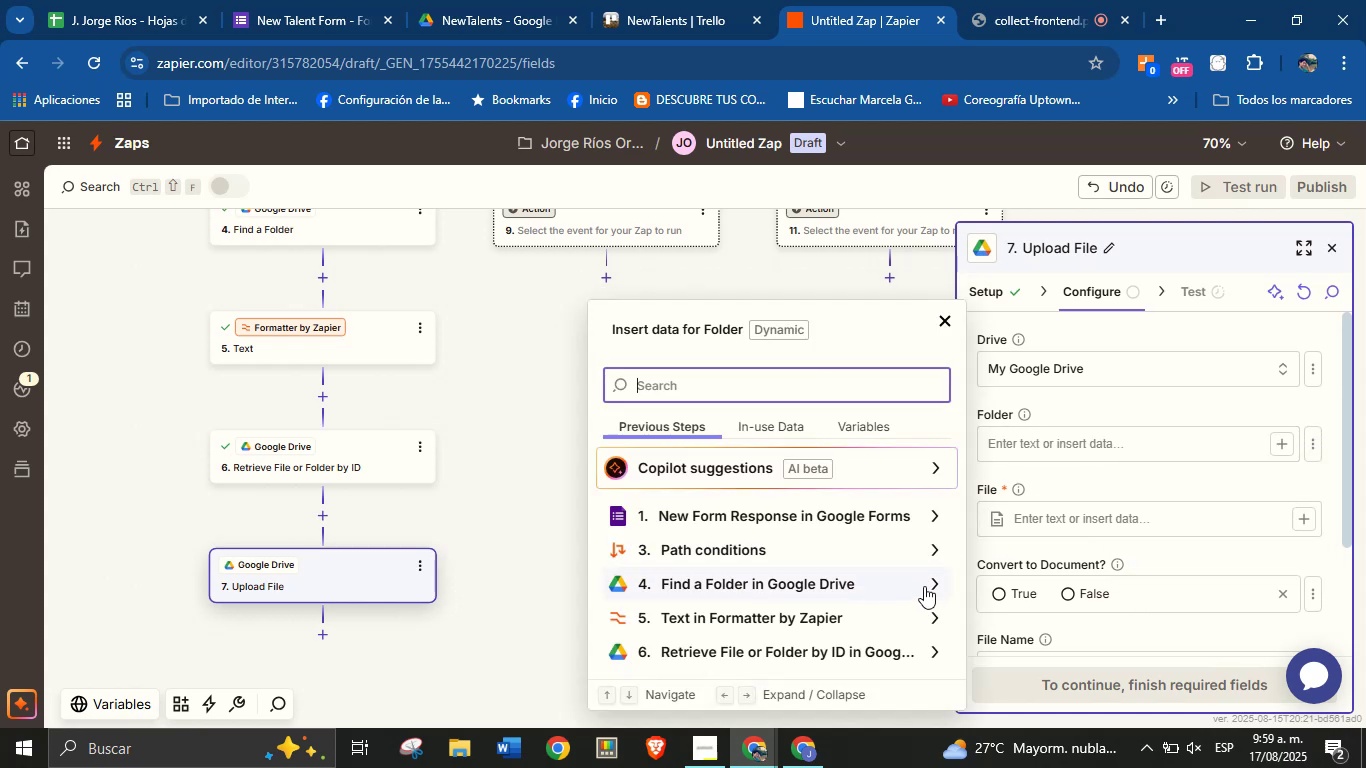 
left_click([935, 584])
 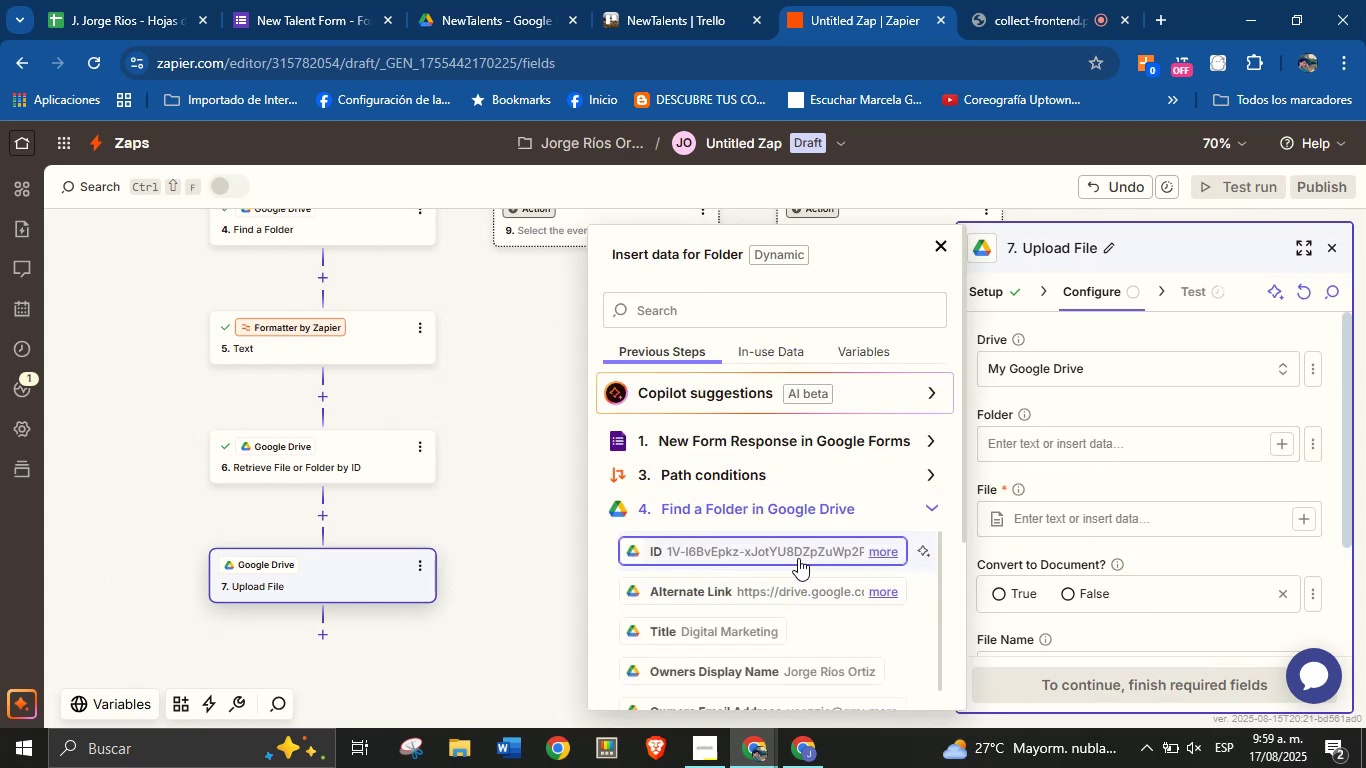 
left_click([798, 554])
 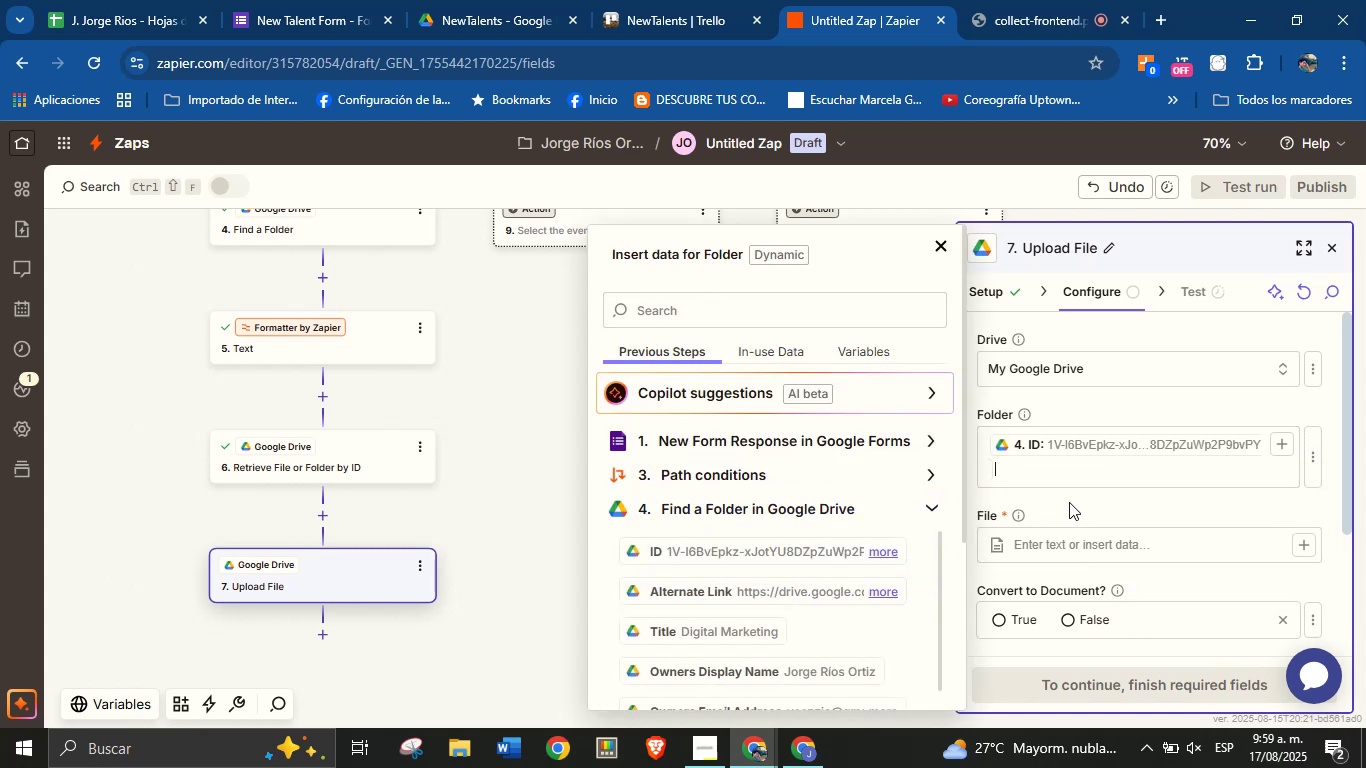 
left_click([1073, 500])
 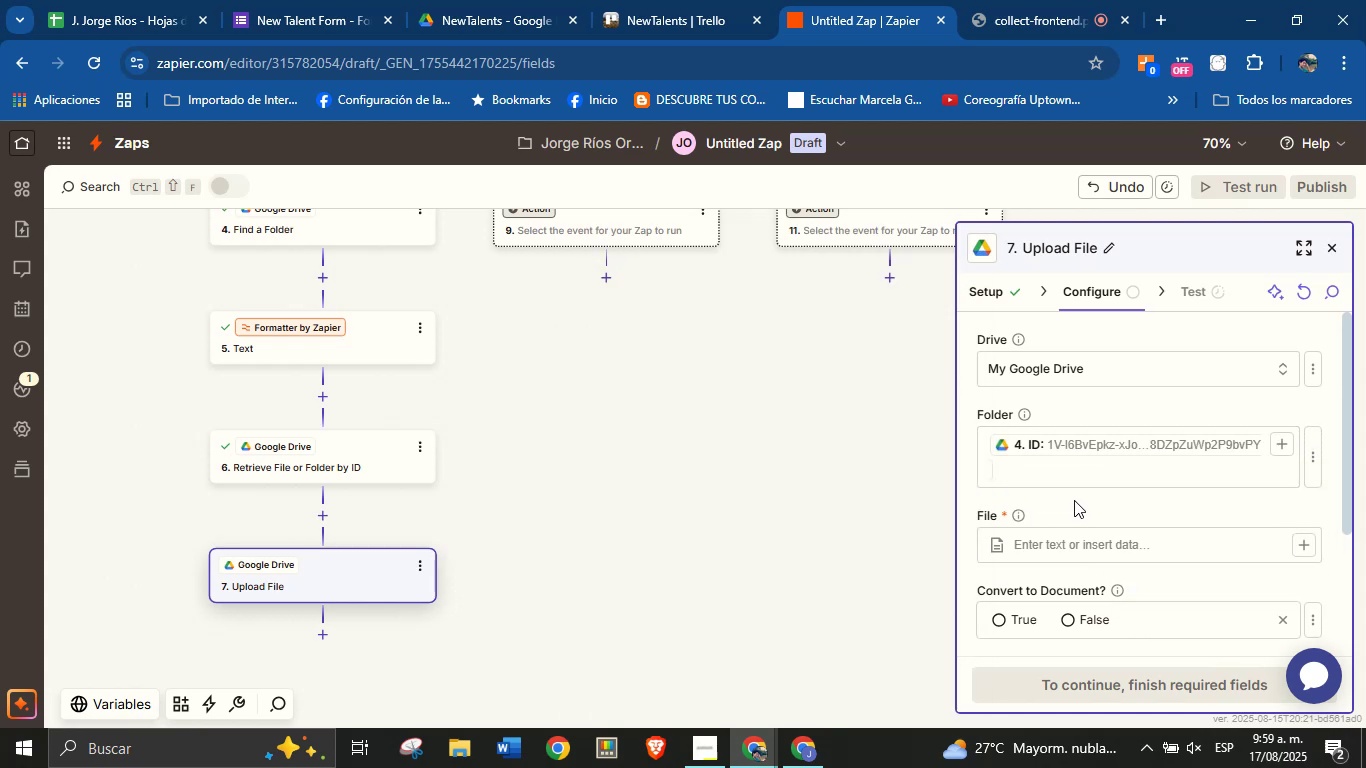 
scroll: coordinate [1075, 501], scroll_direction: down, amount: 3.0
 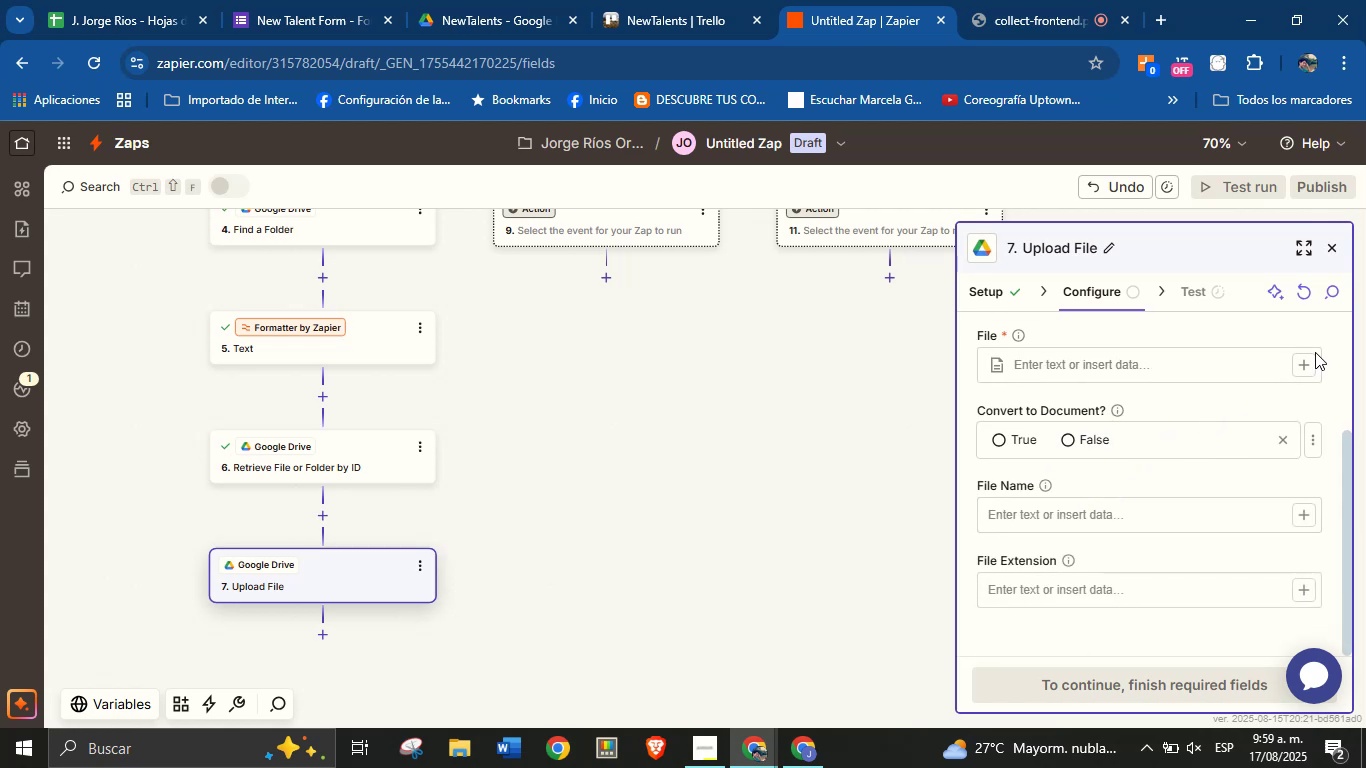 
left_click([1314, 359])
 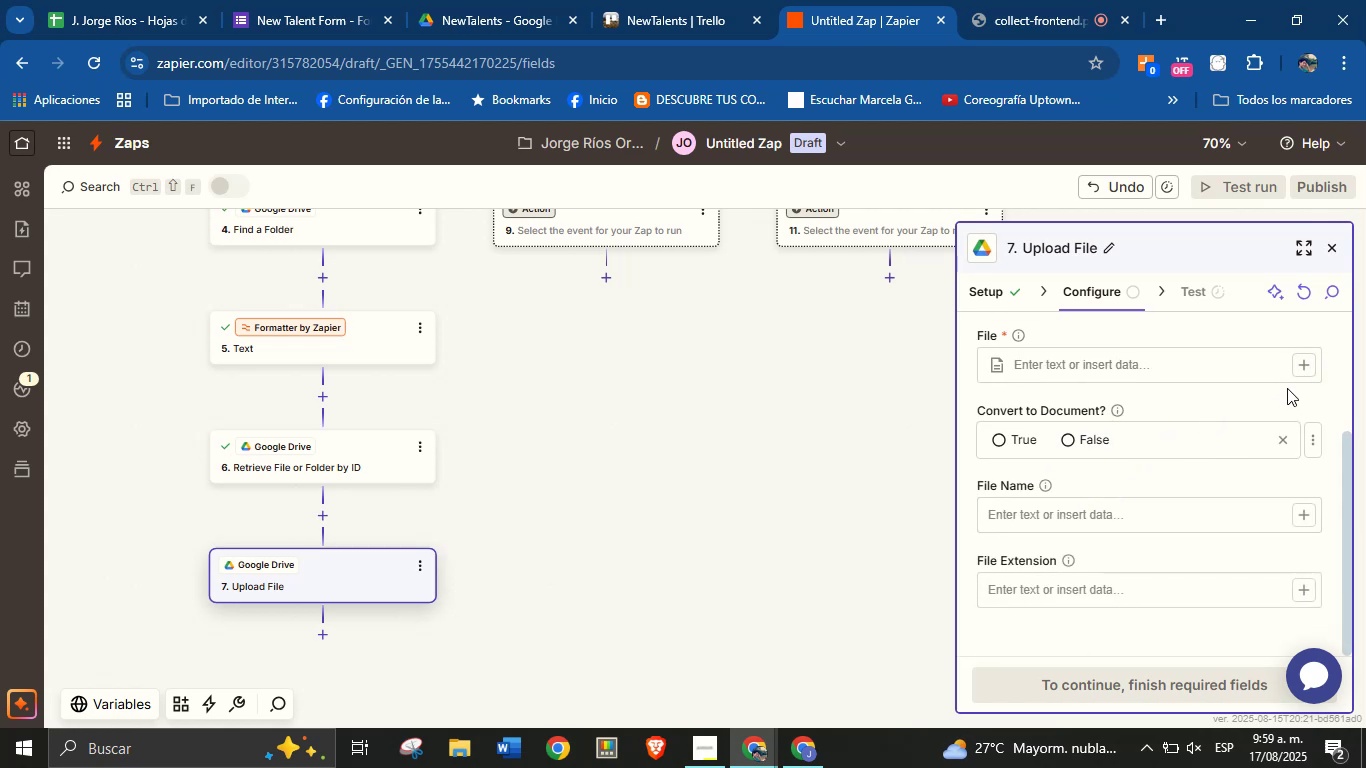 
left_click([1301, 376])
 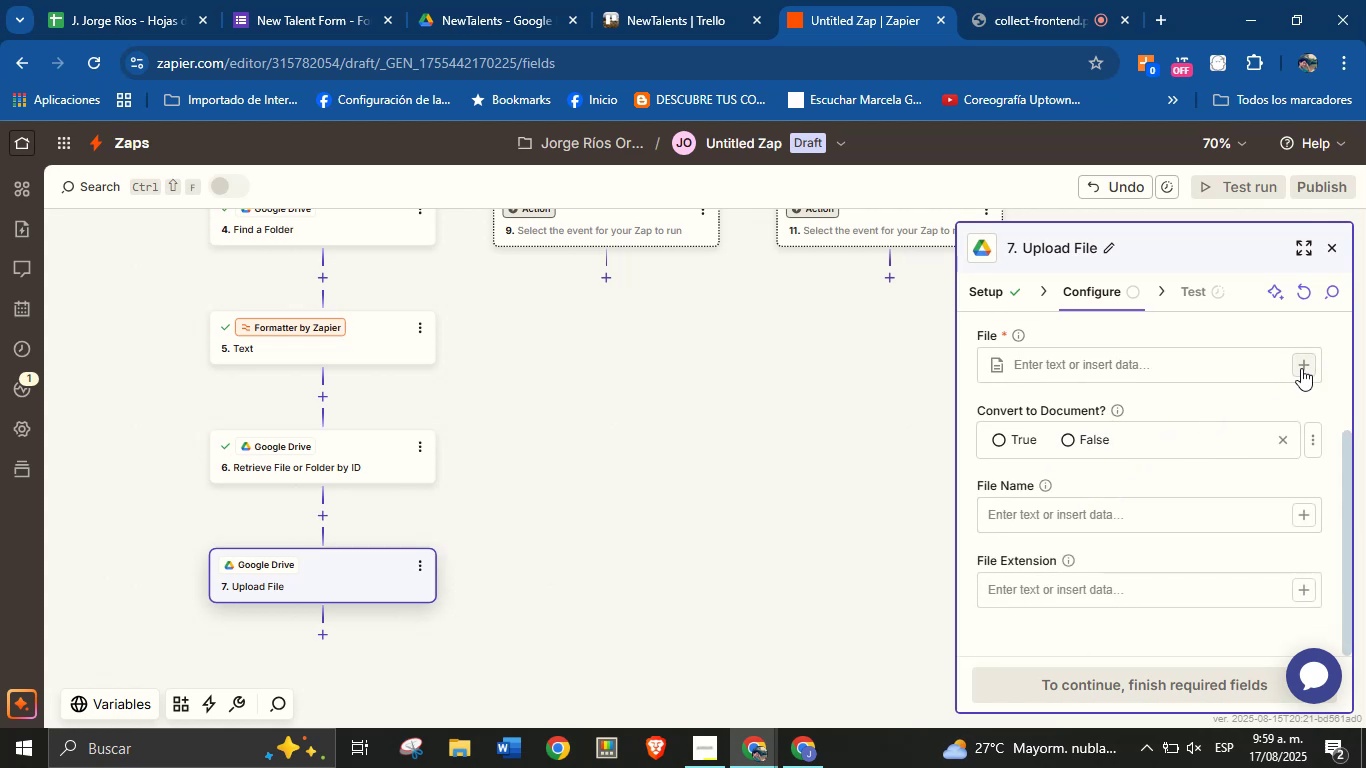 
left_click([1301, 368])
 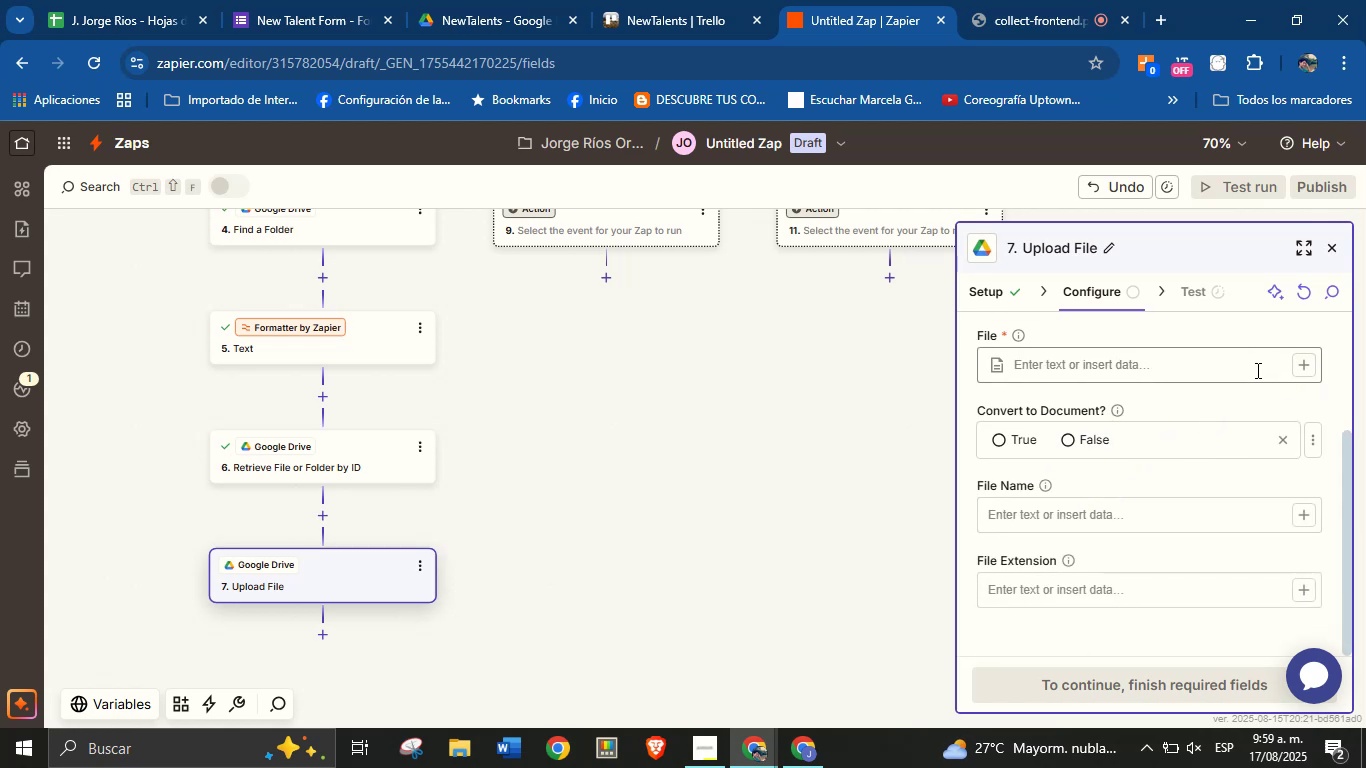 
left_click([1255, 370])
 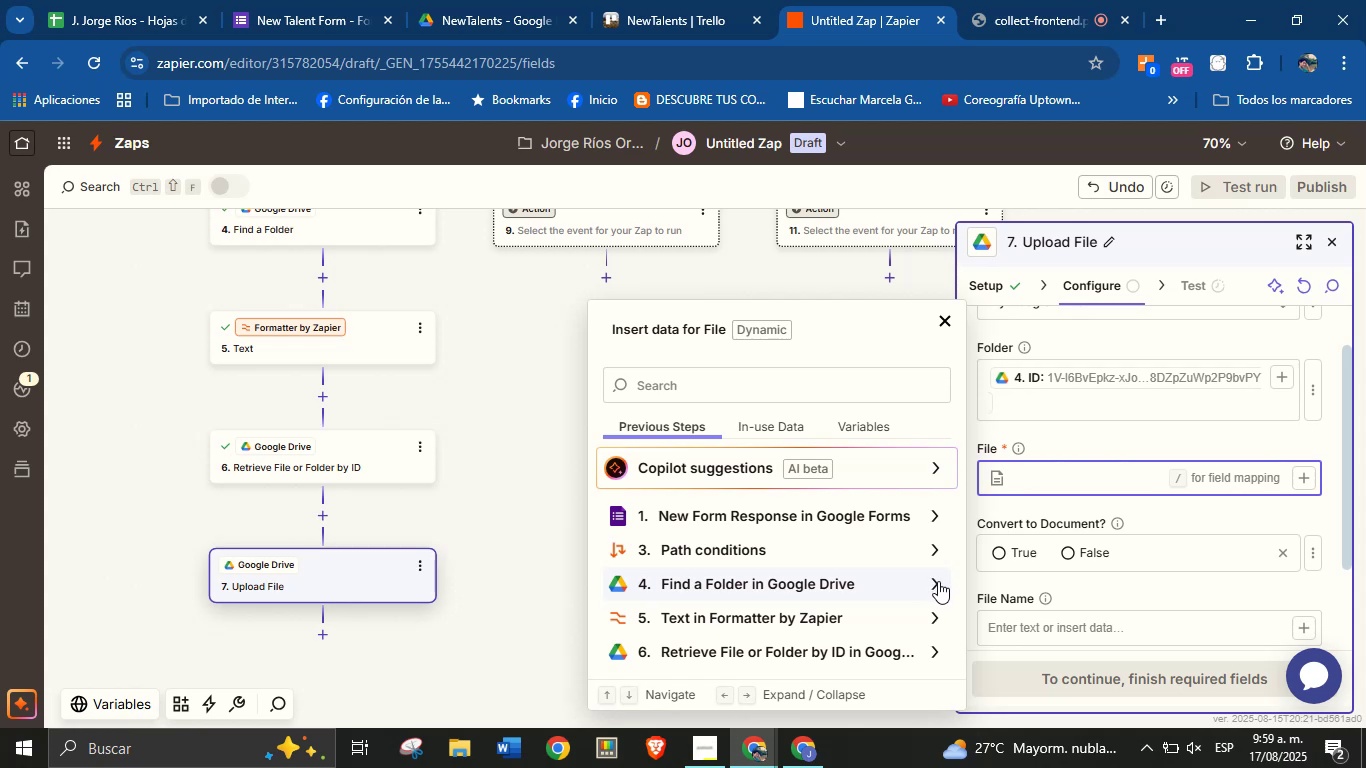 
left_click([932, 650])
 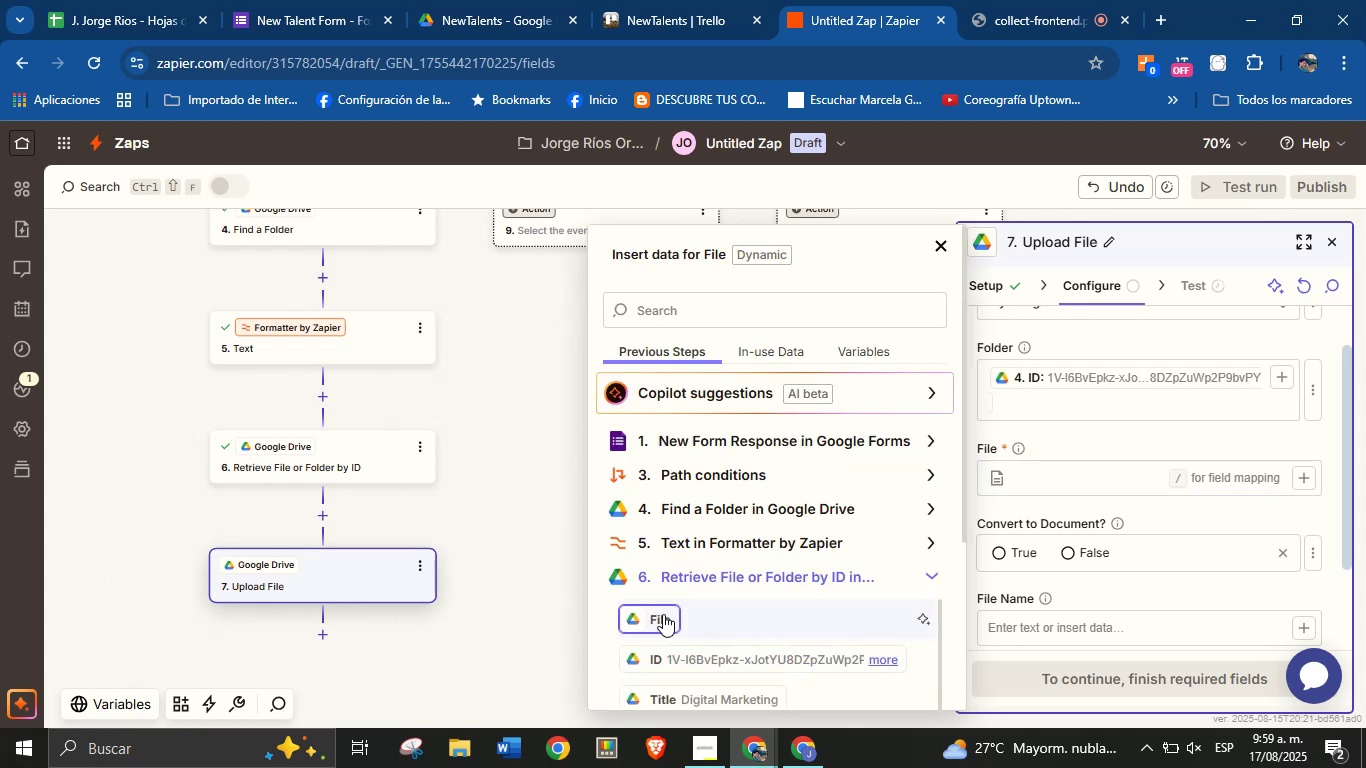 
left_click([664, 615])
 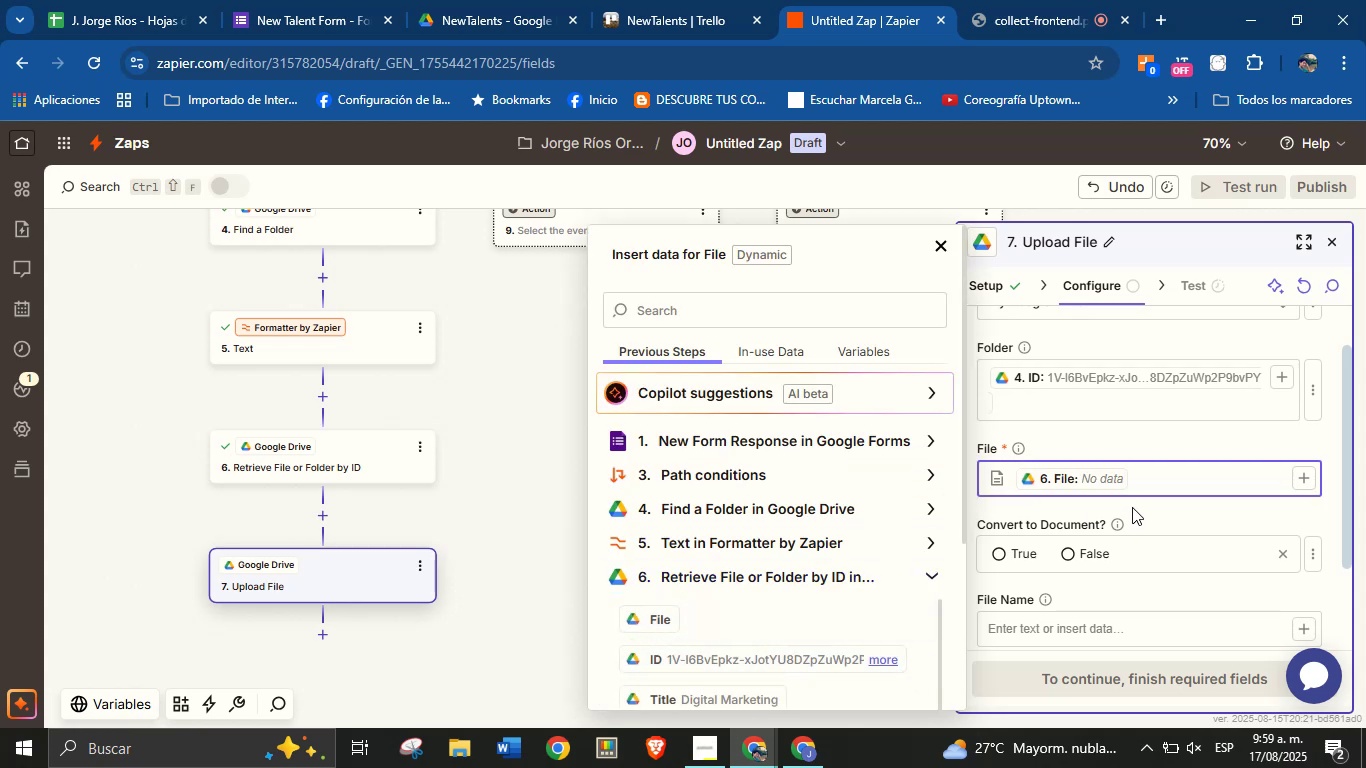 
left_click([1144, 506])
 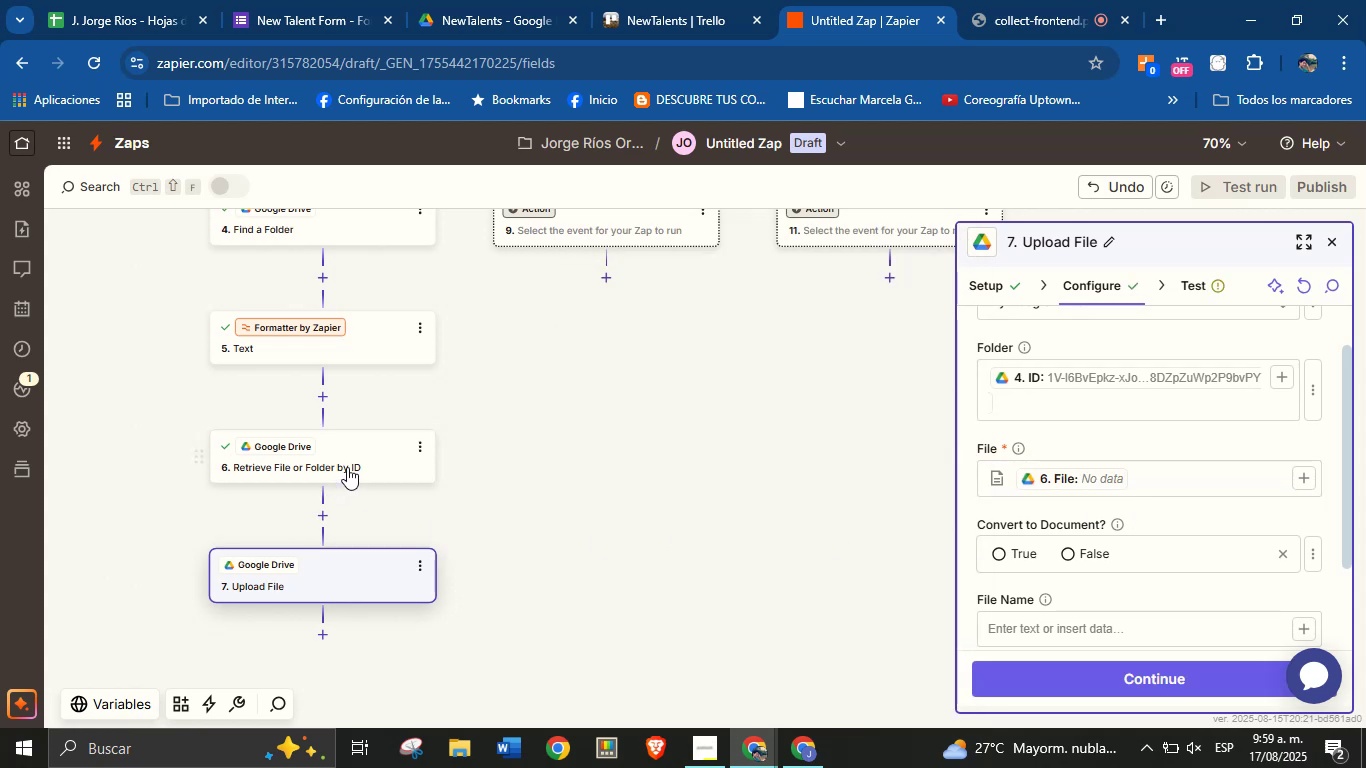 
left_click([364, 464])
 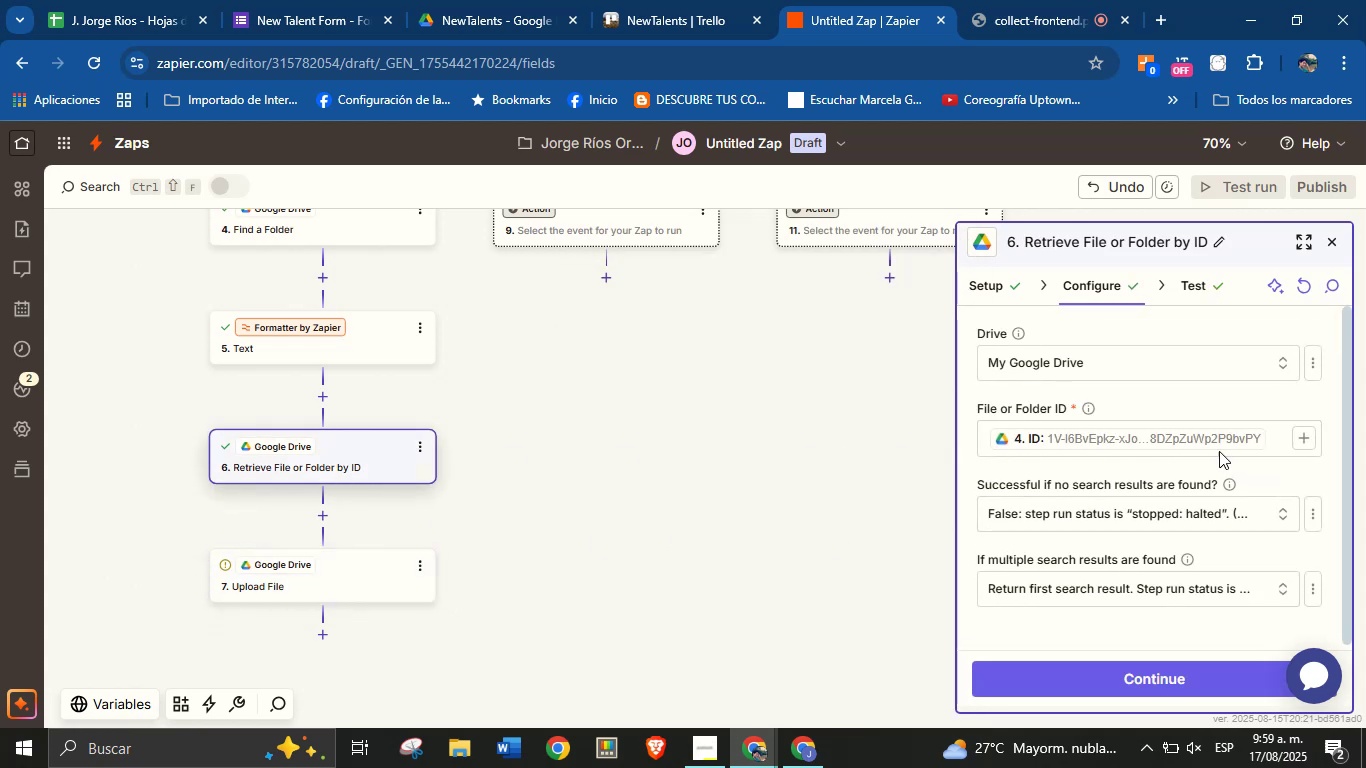 
left_click([1243, 439])
 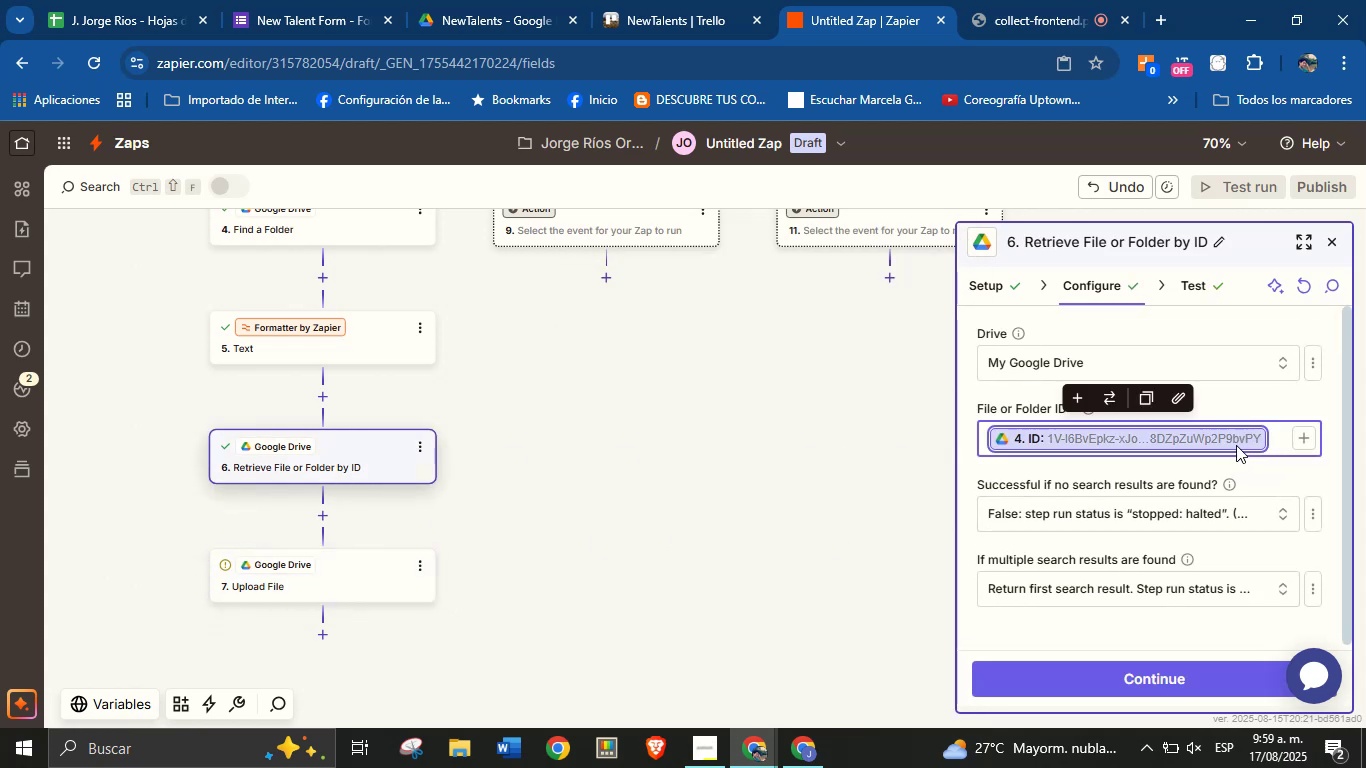 
key(Backspace)
 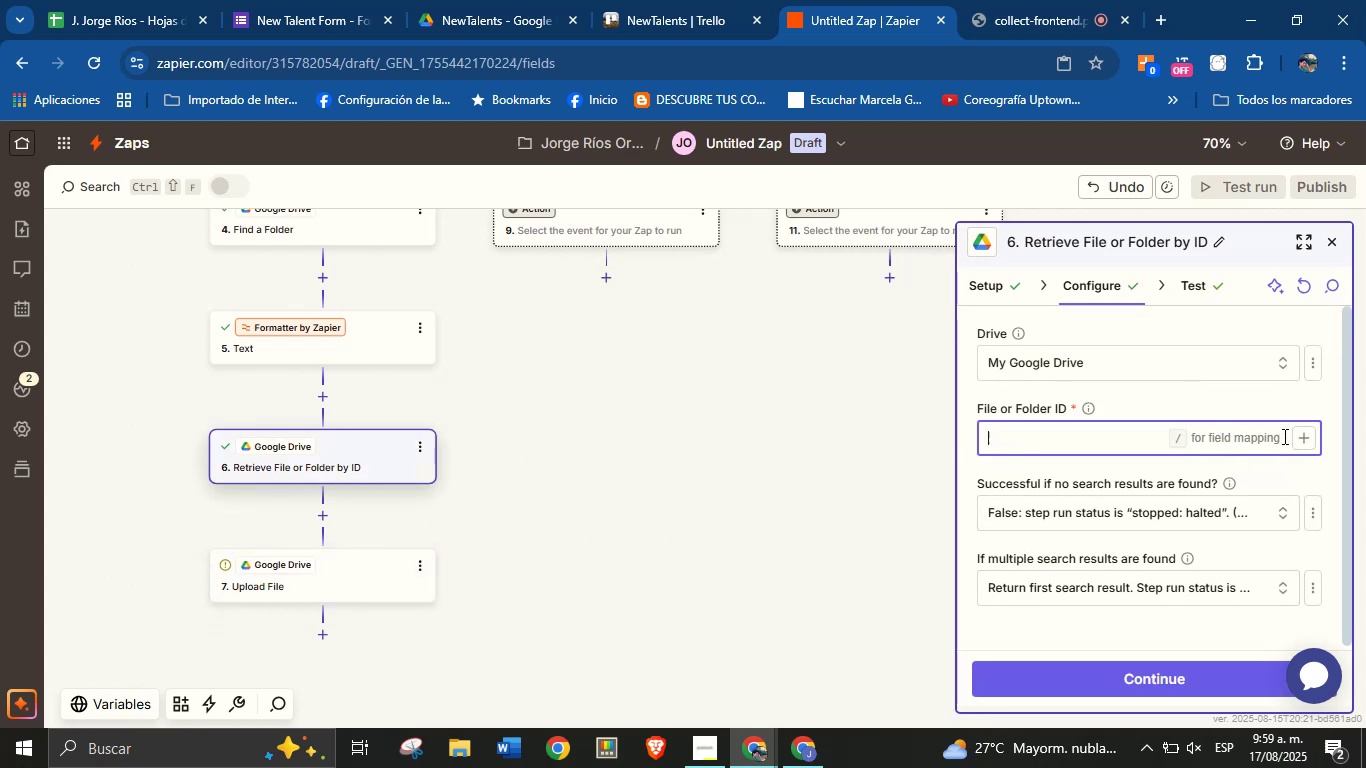 
left_click([1305, 440])
 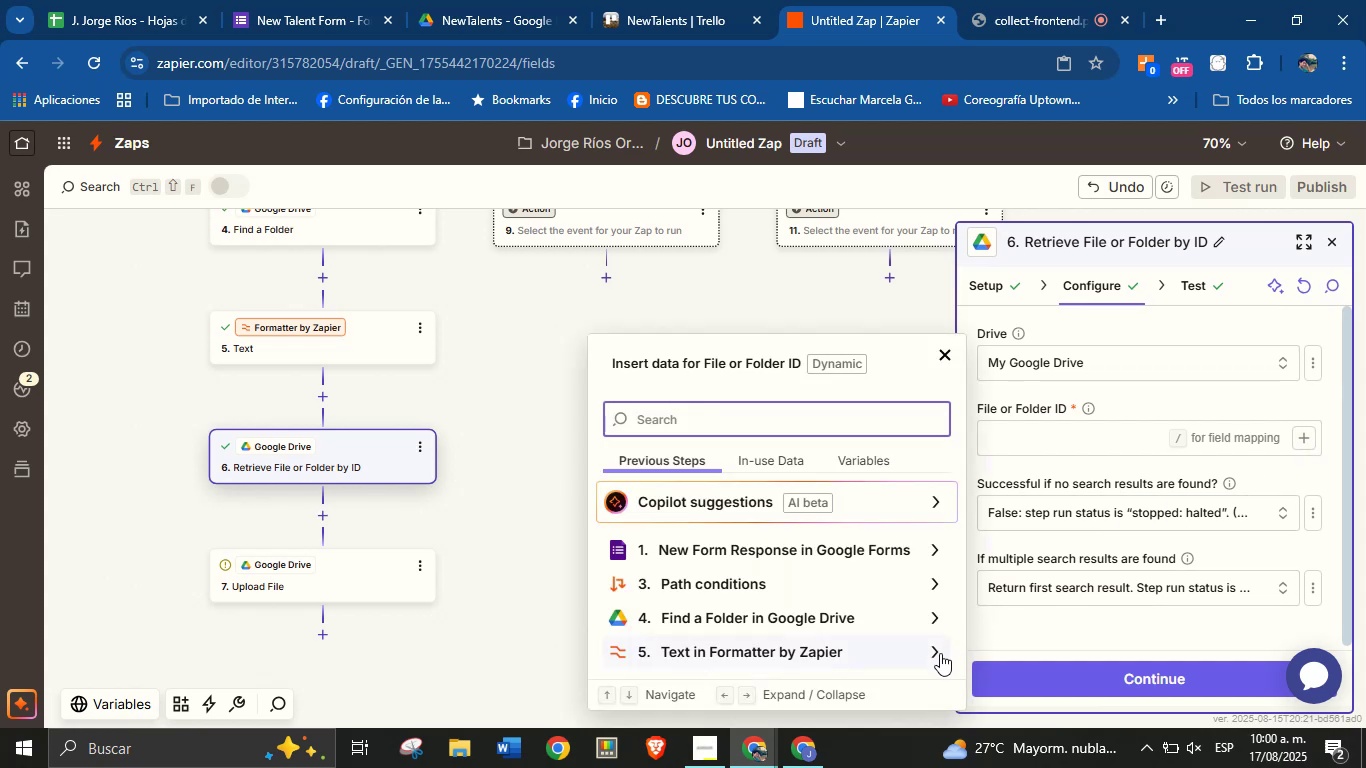 
left_click([940, 655])
 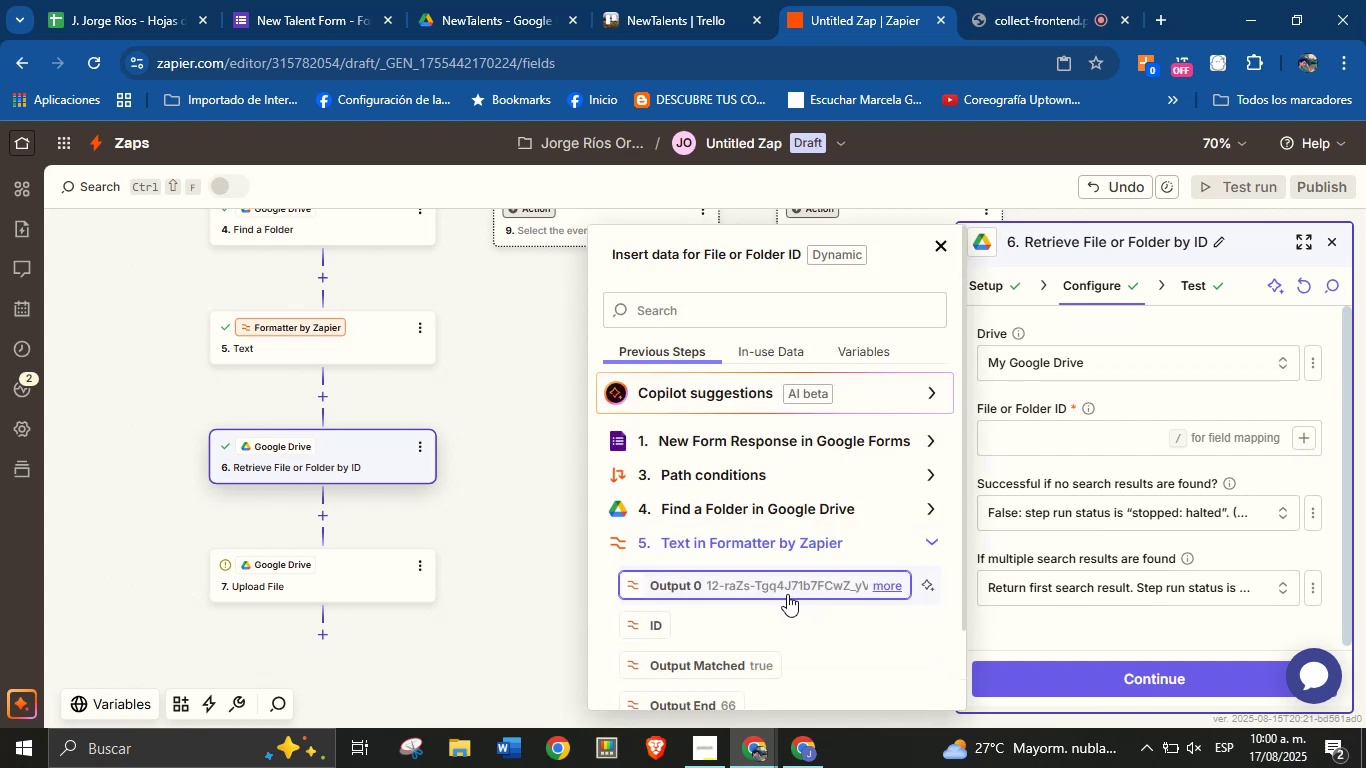 
left_click([787, 586])
 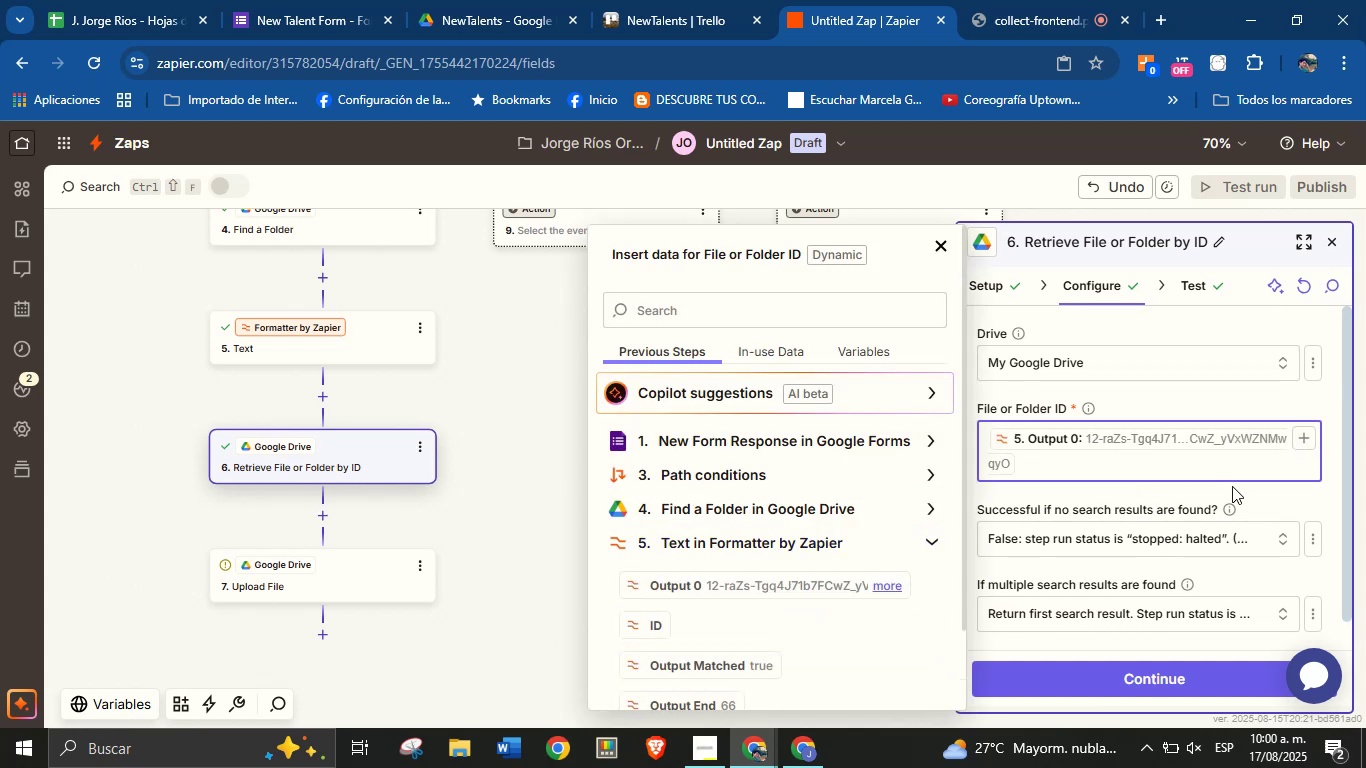 
left_click([1263, 498])
 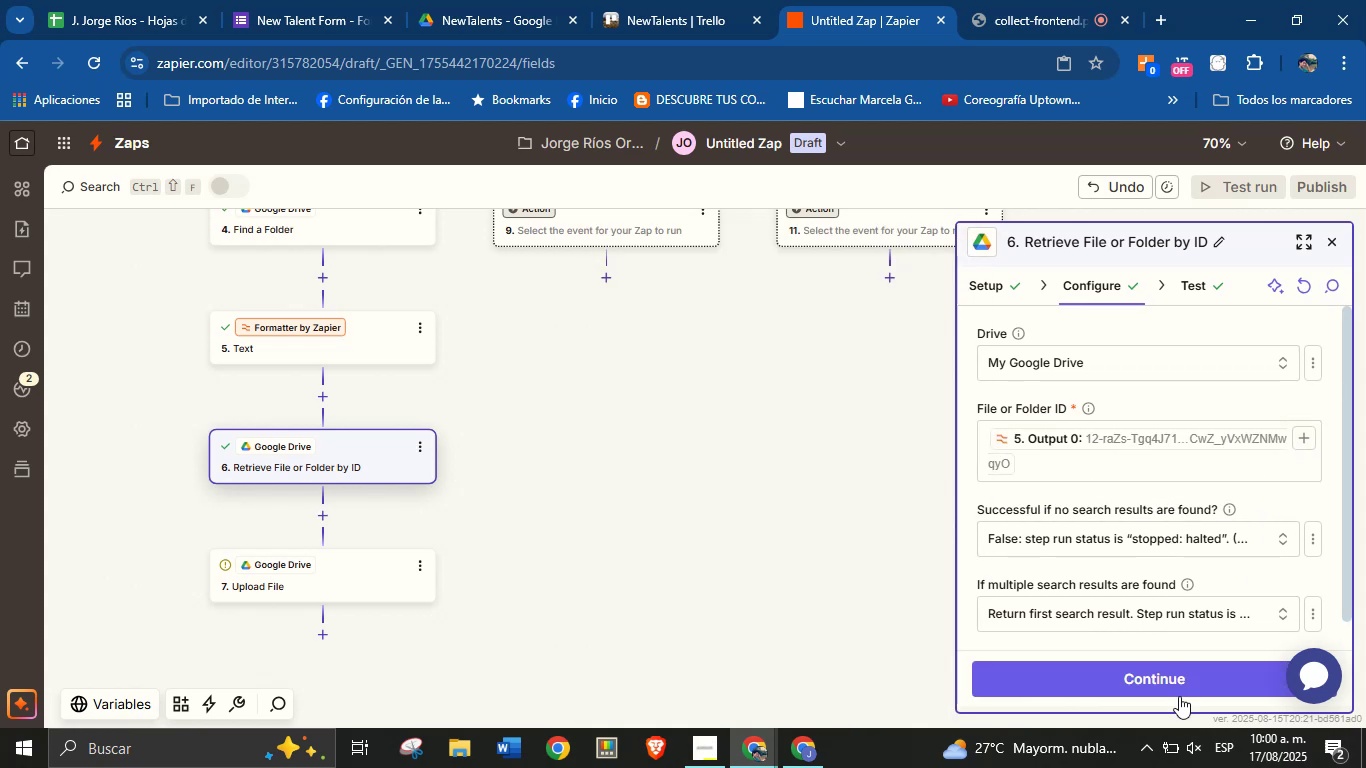 
left_click([1181, 691])
 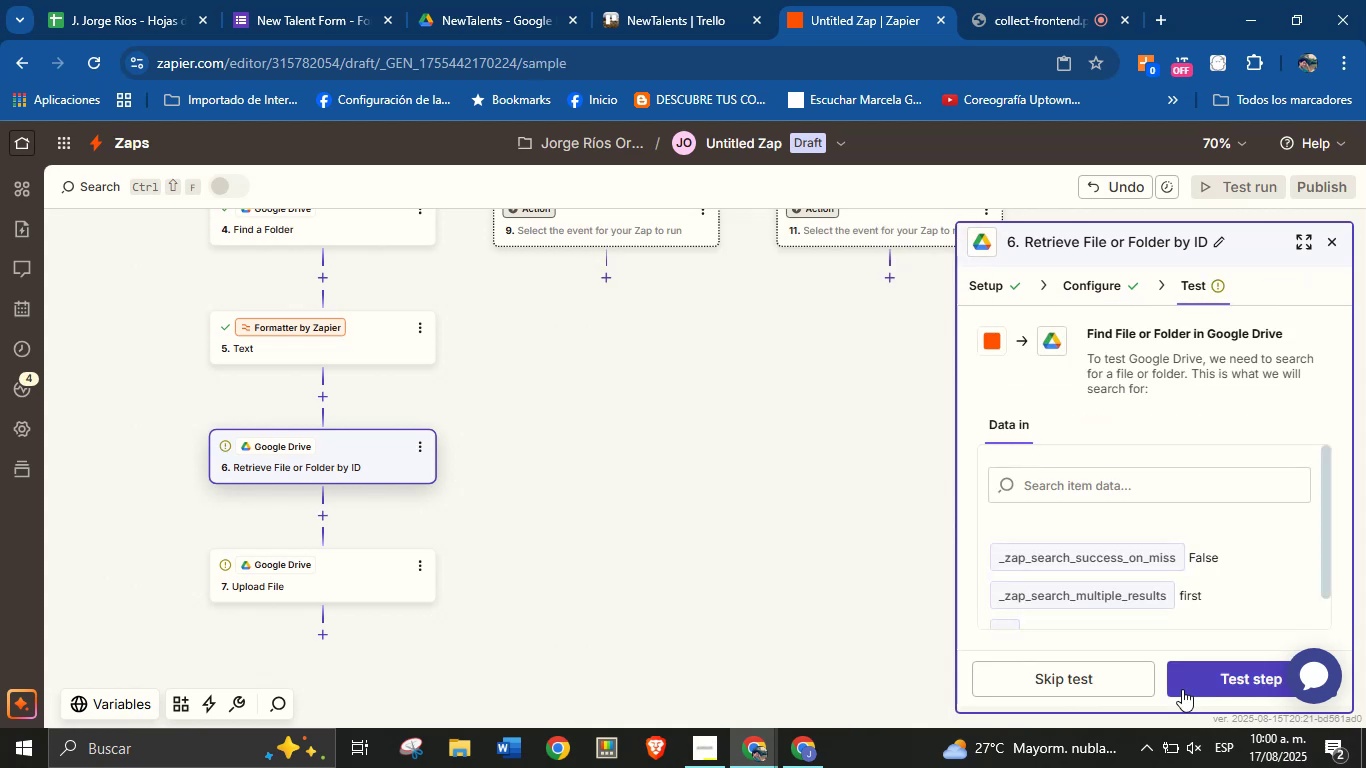 
wait(8.22)
 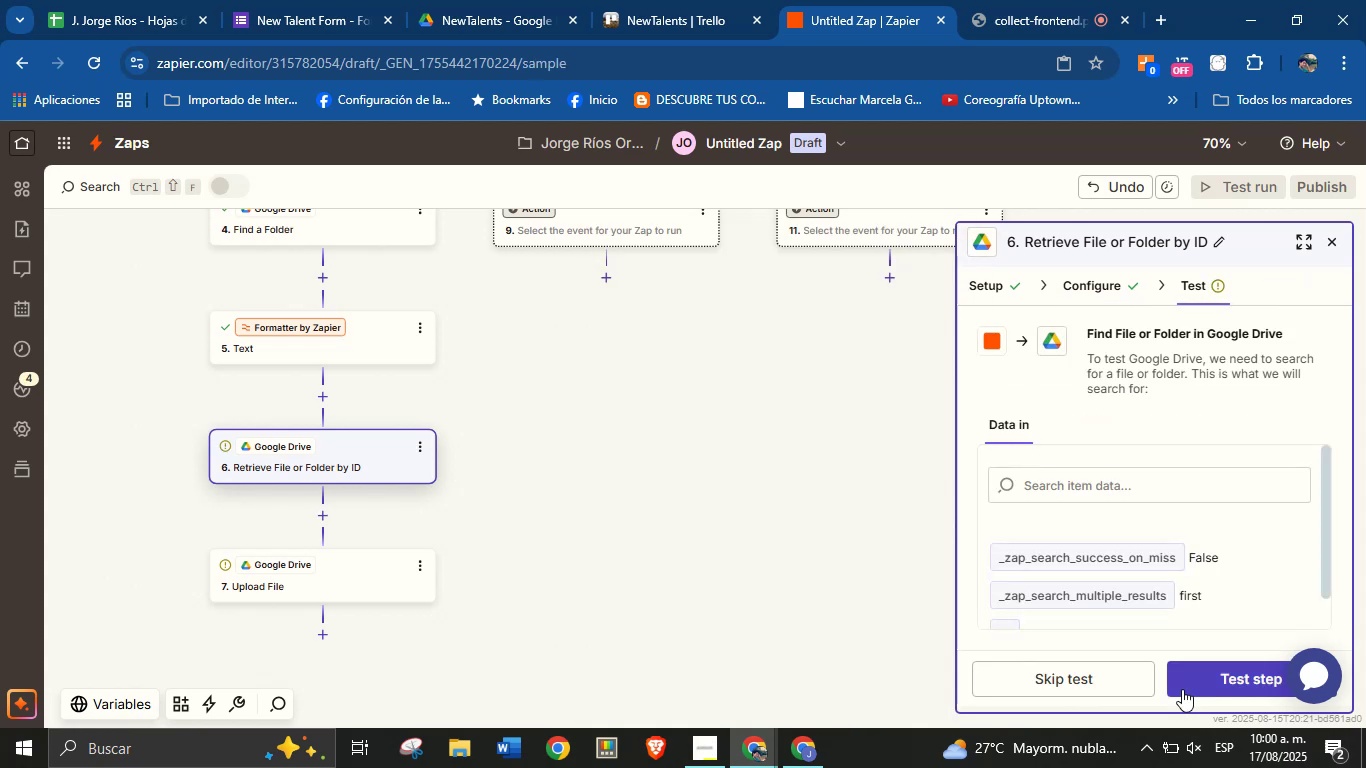 
left_click([1246, 691])
 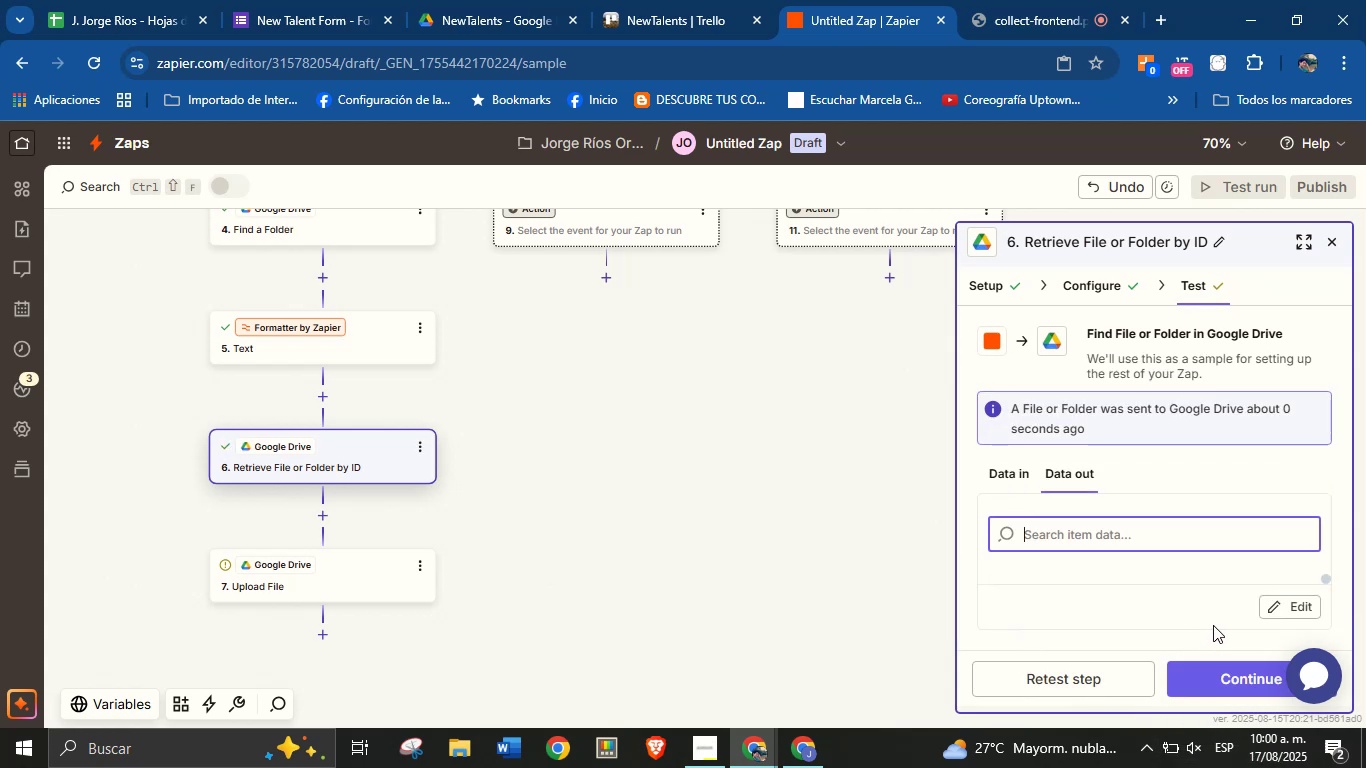 
left_click([1196, 673])
 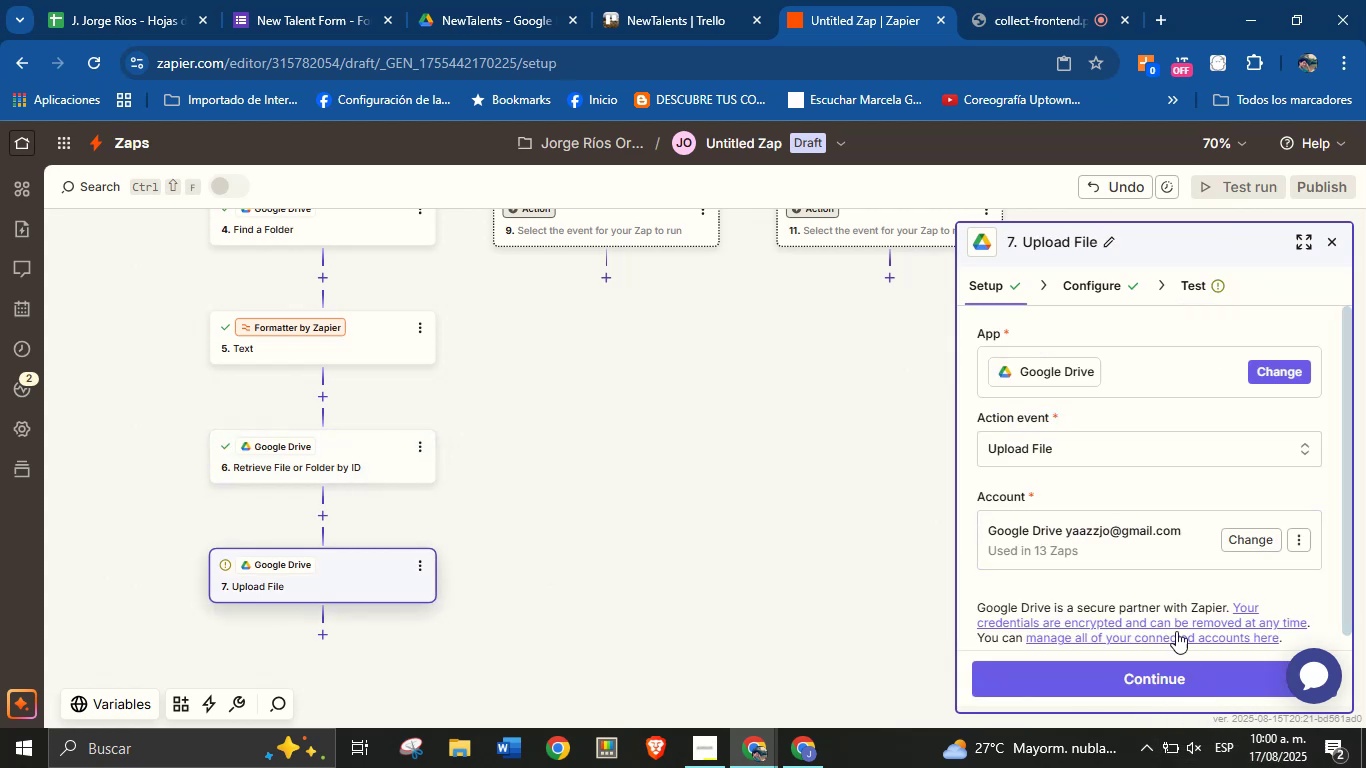 
scroll: coordinate [1161, 507], scroll_direction: down, amount: 3.0
 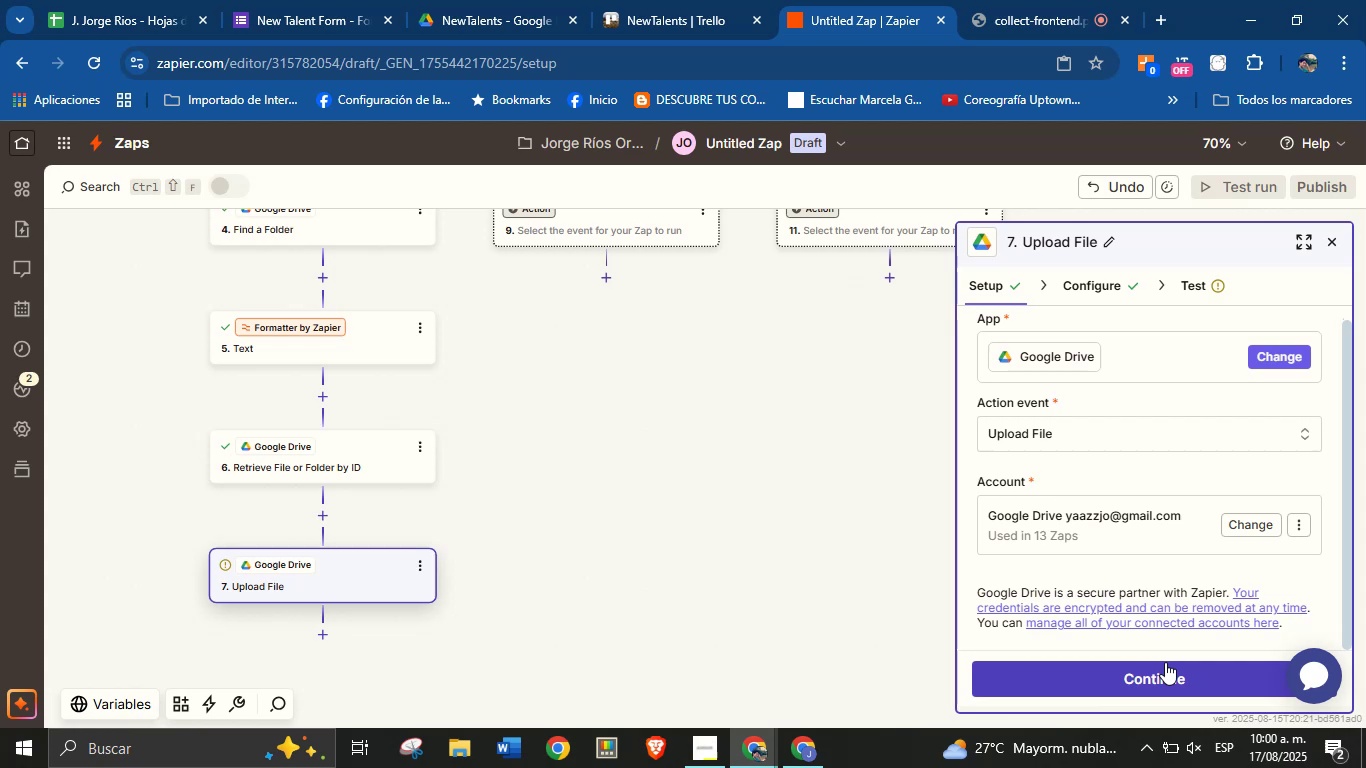 
left_click([1165, 662])
 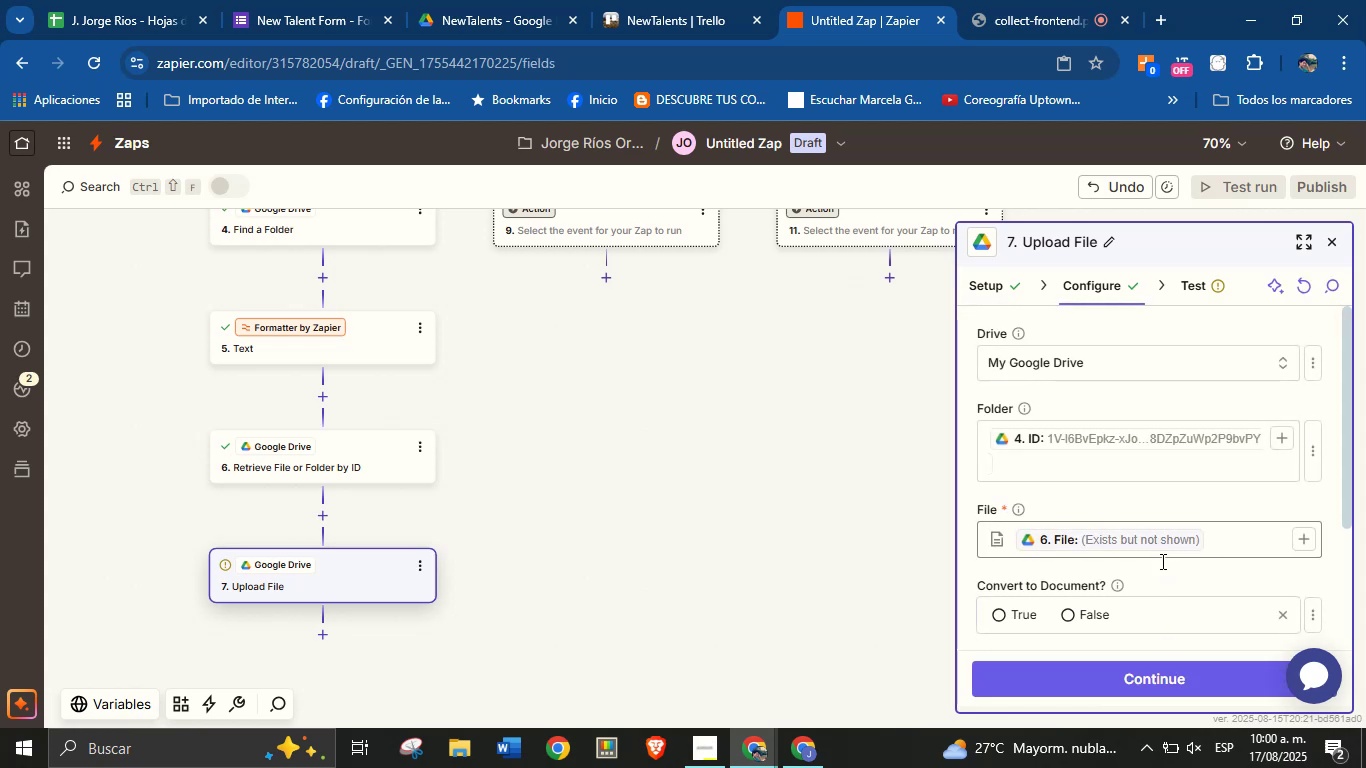 
mouse_move([1181, 648])
 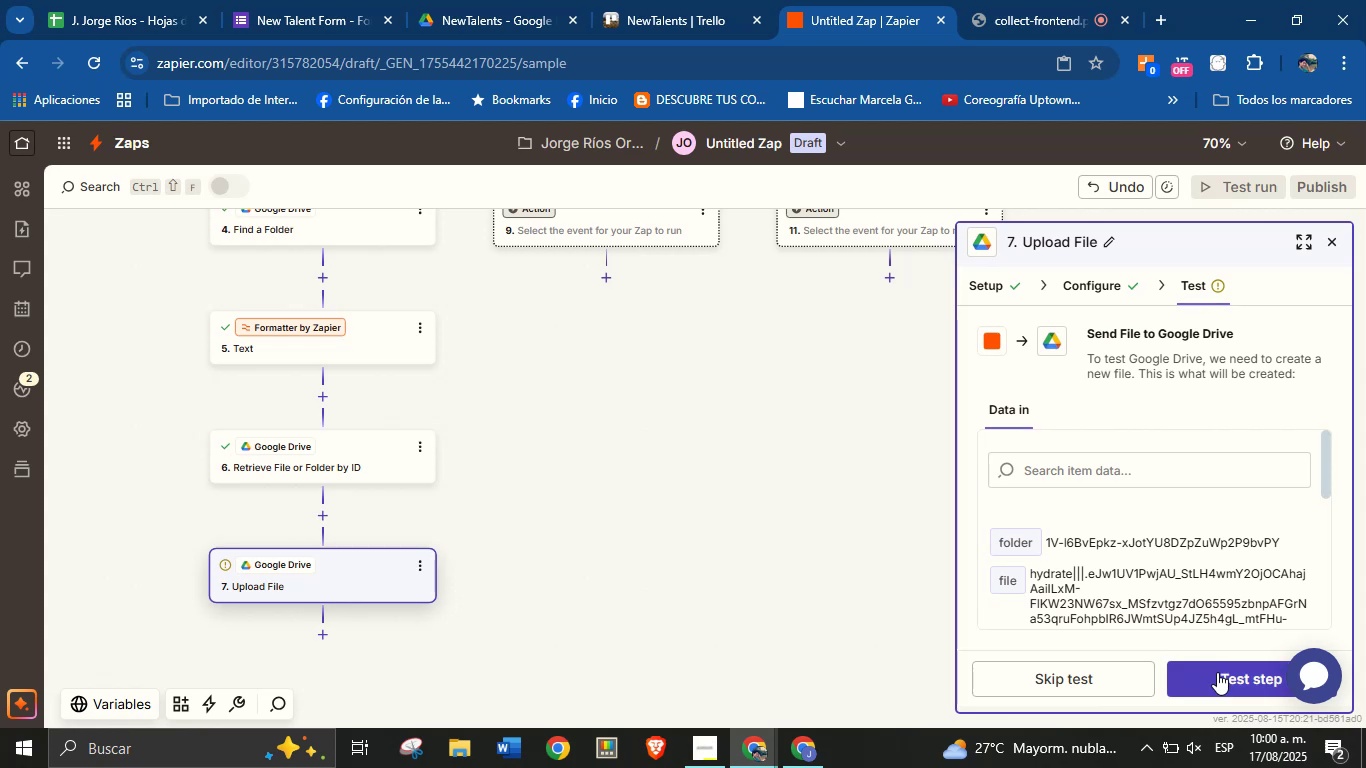 
left_click([1217, 672])
 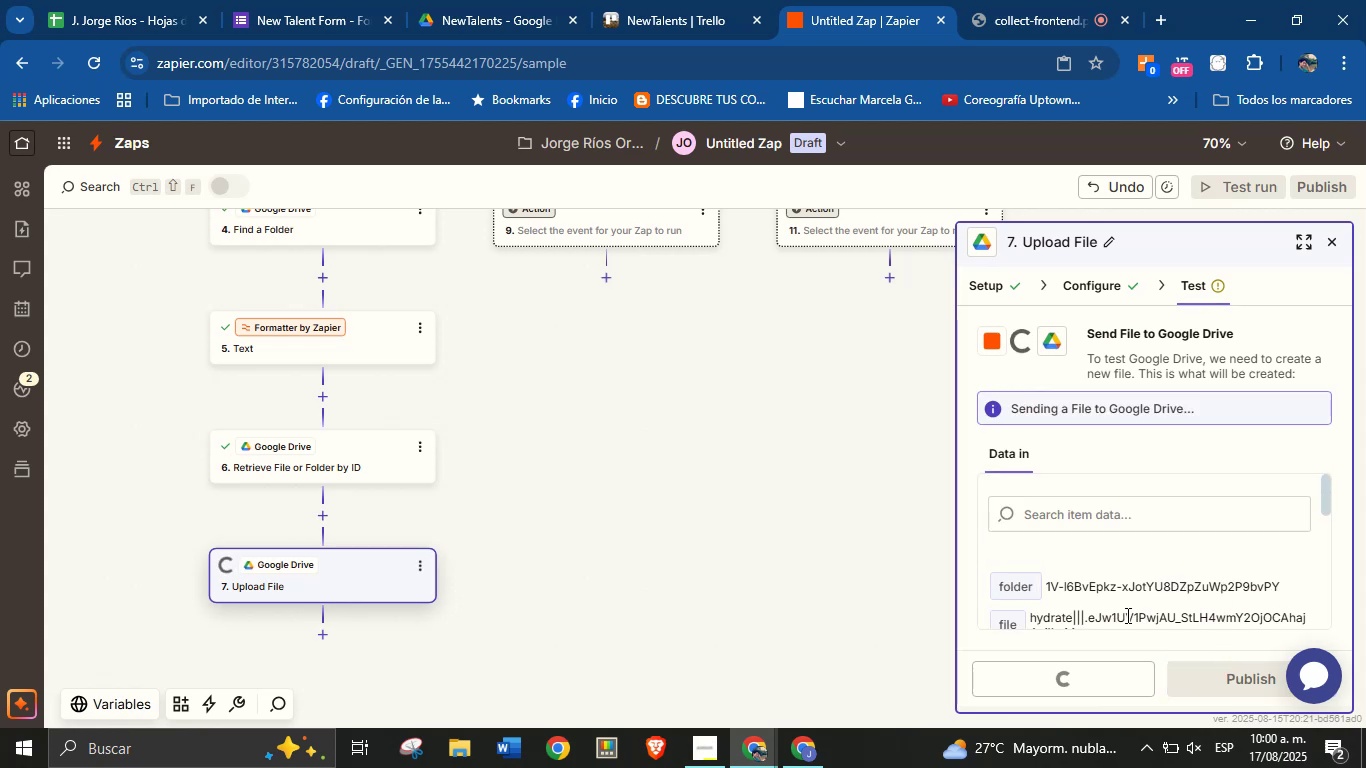 
wait(5.37)
 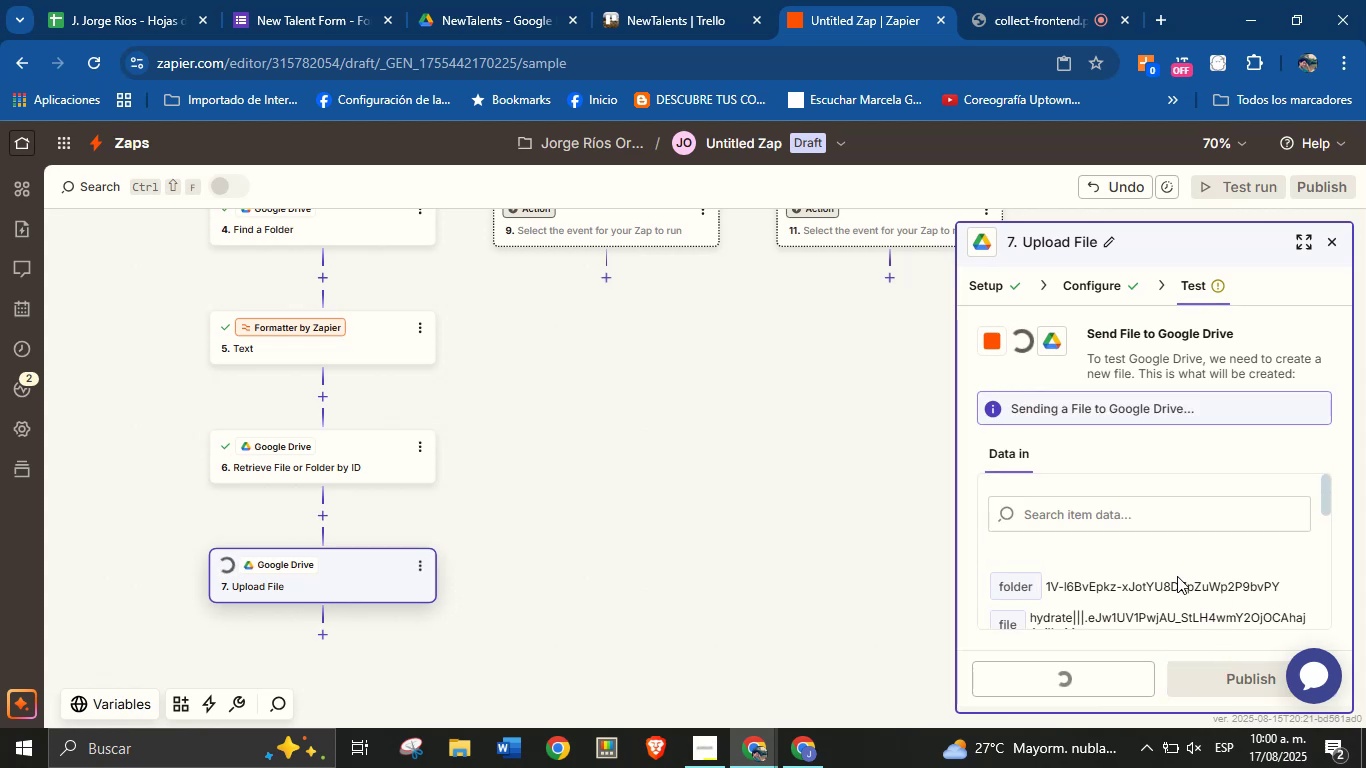 
left_click_drag(start_coordinate=[838, 579], to_coordinate=[843, 513])
 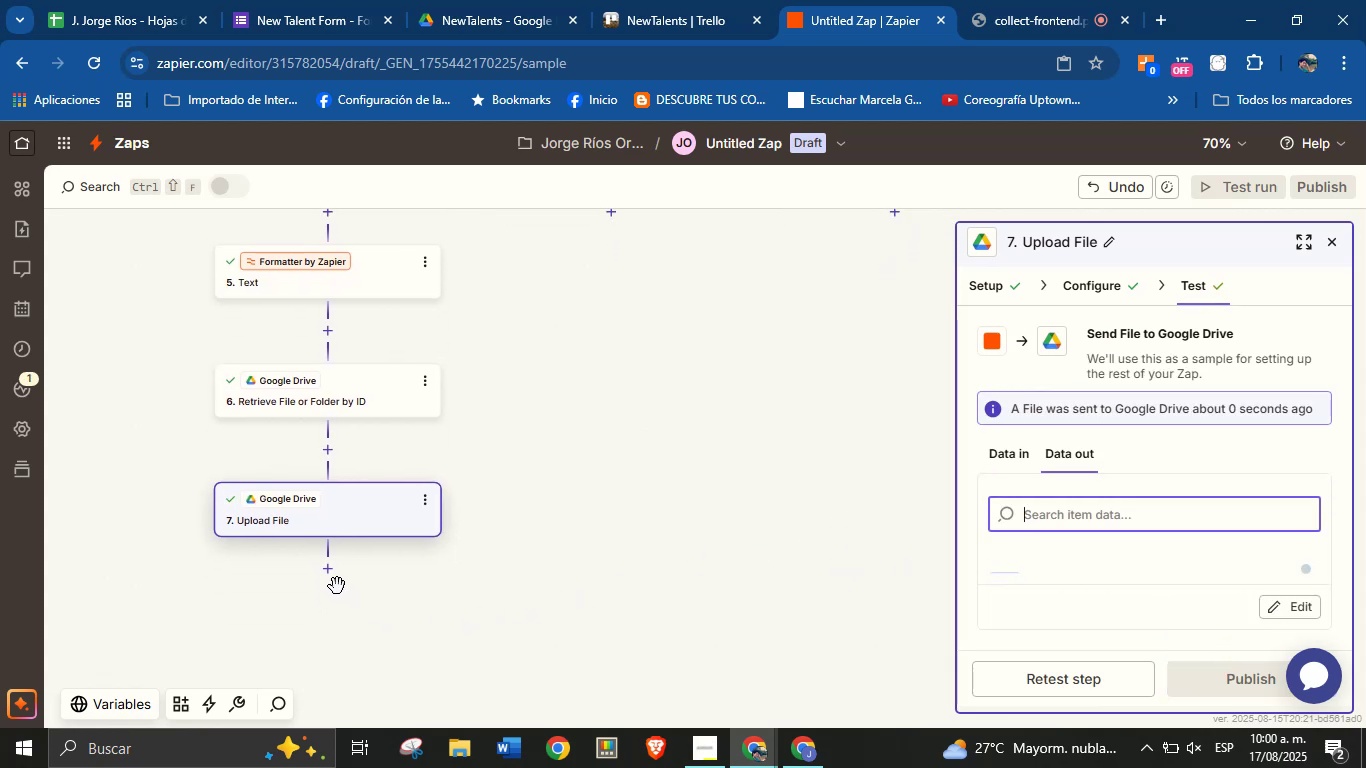 
left_click([332, 572])
 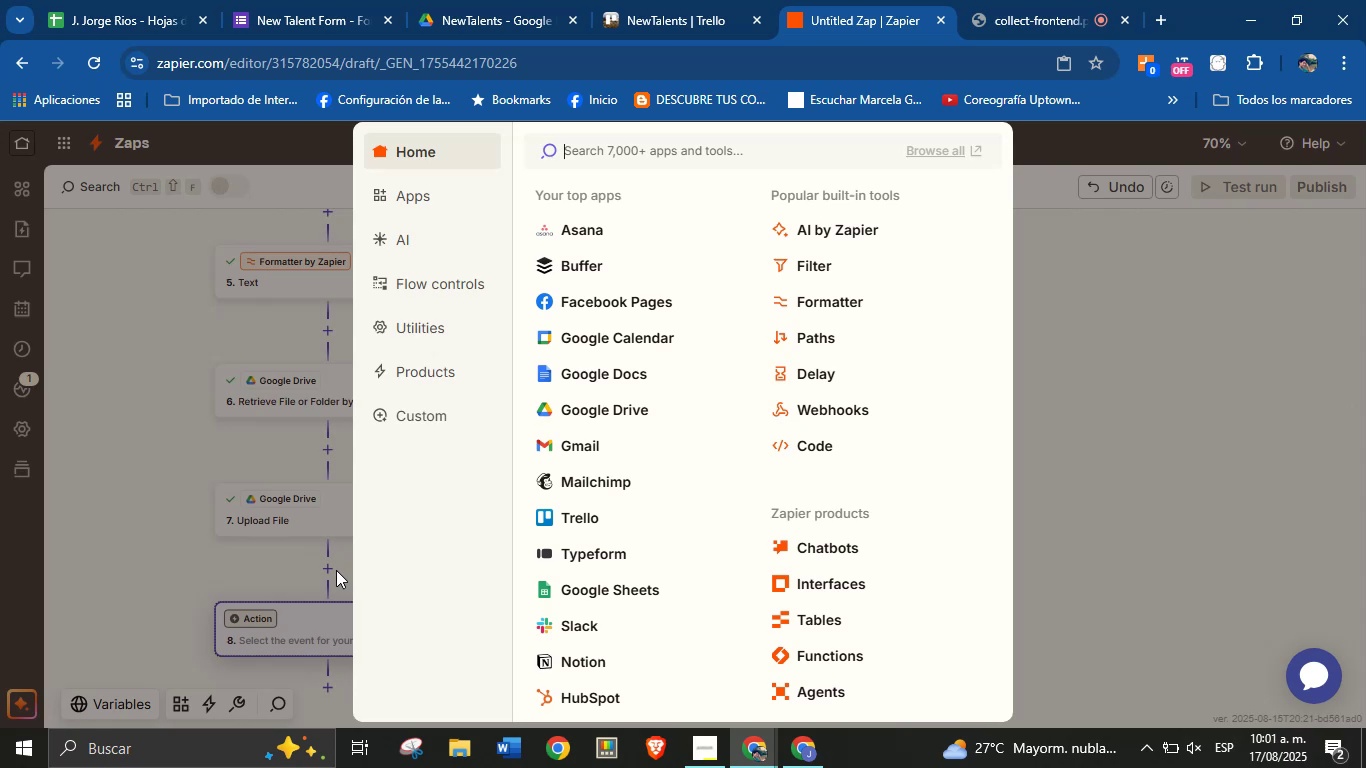 
wait(25.98)
 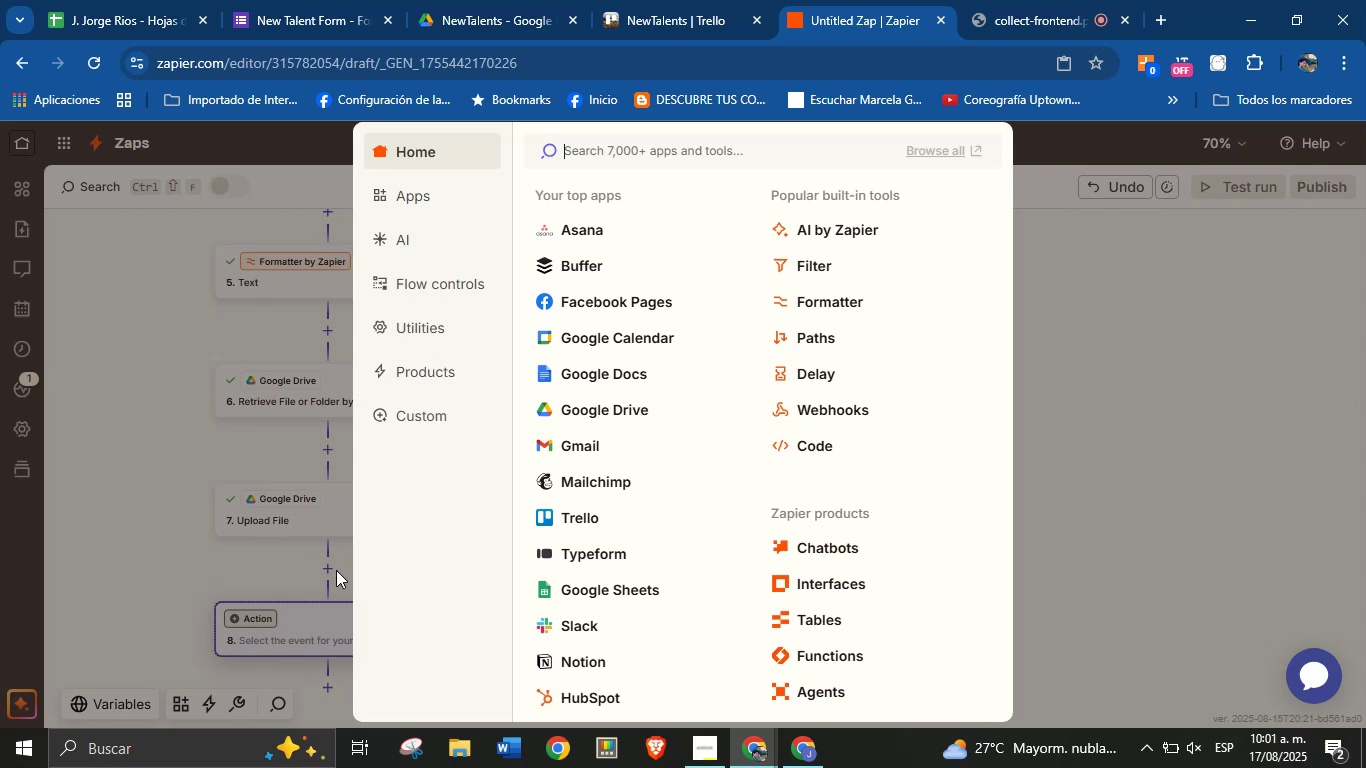 
left_click([619, 511])
 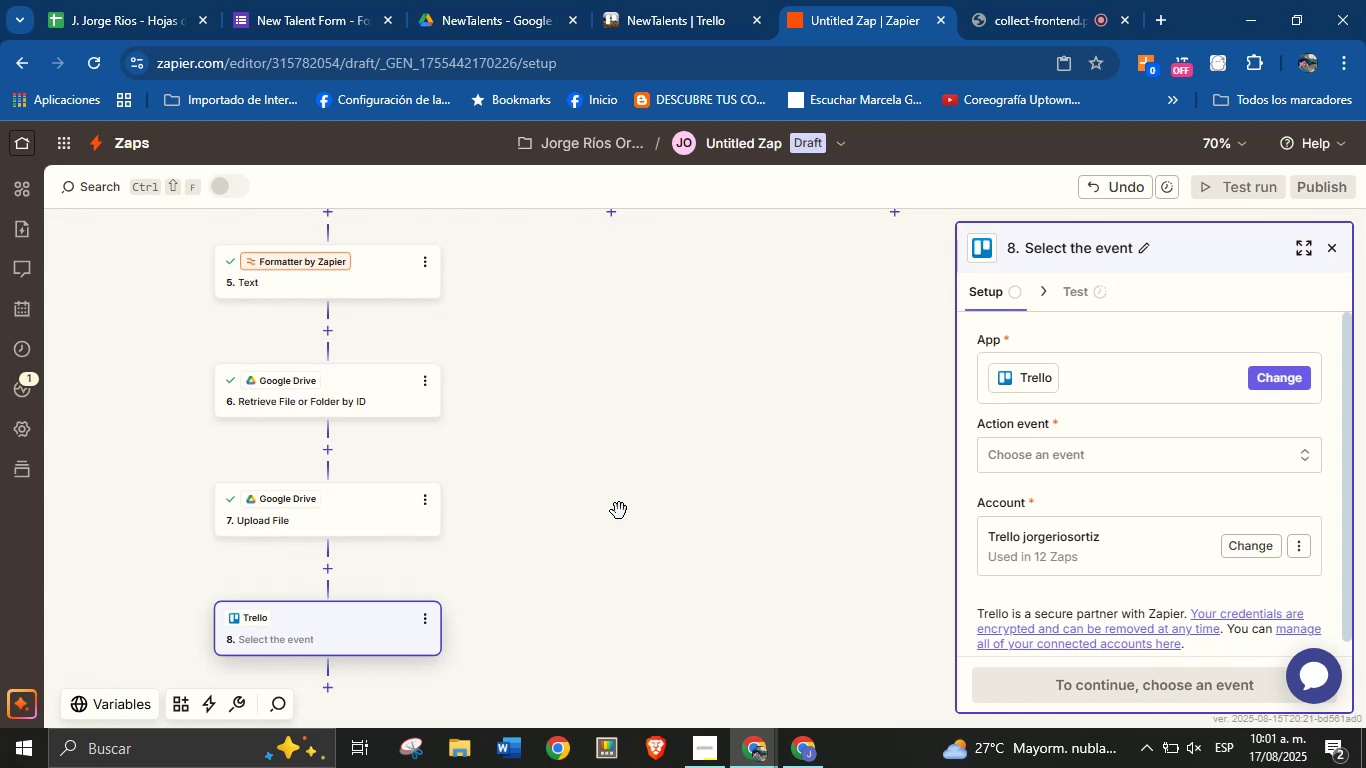 
wait(14.86)
 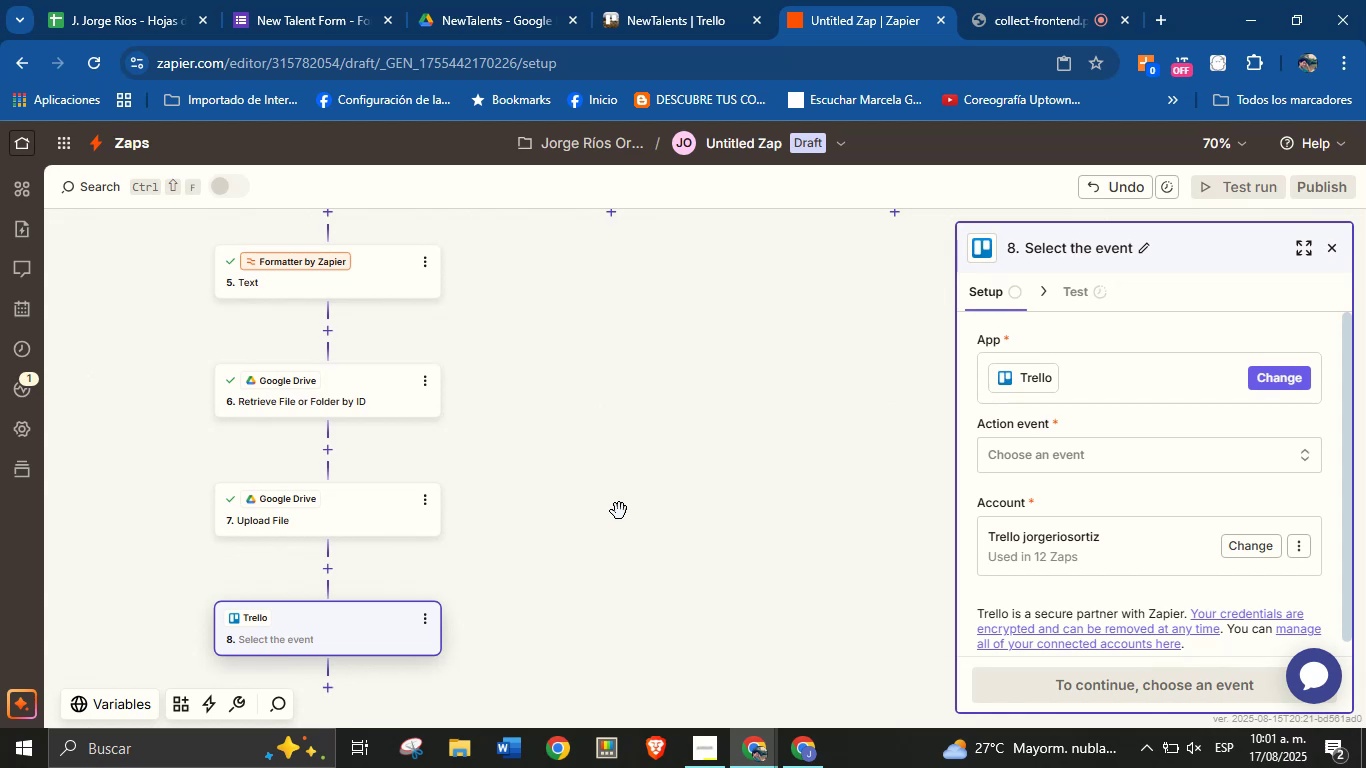 
left_click([1027, 469])
 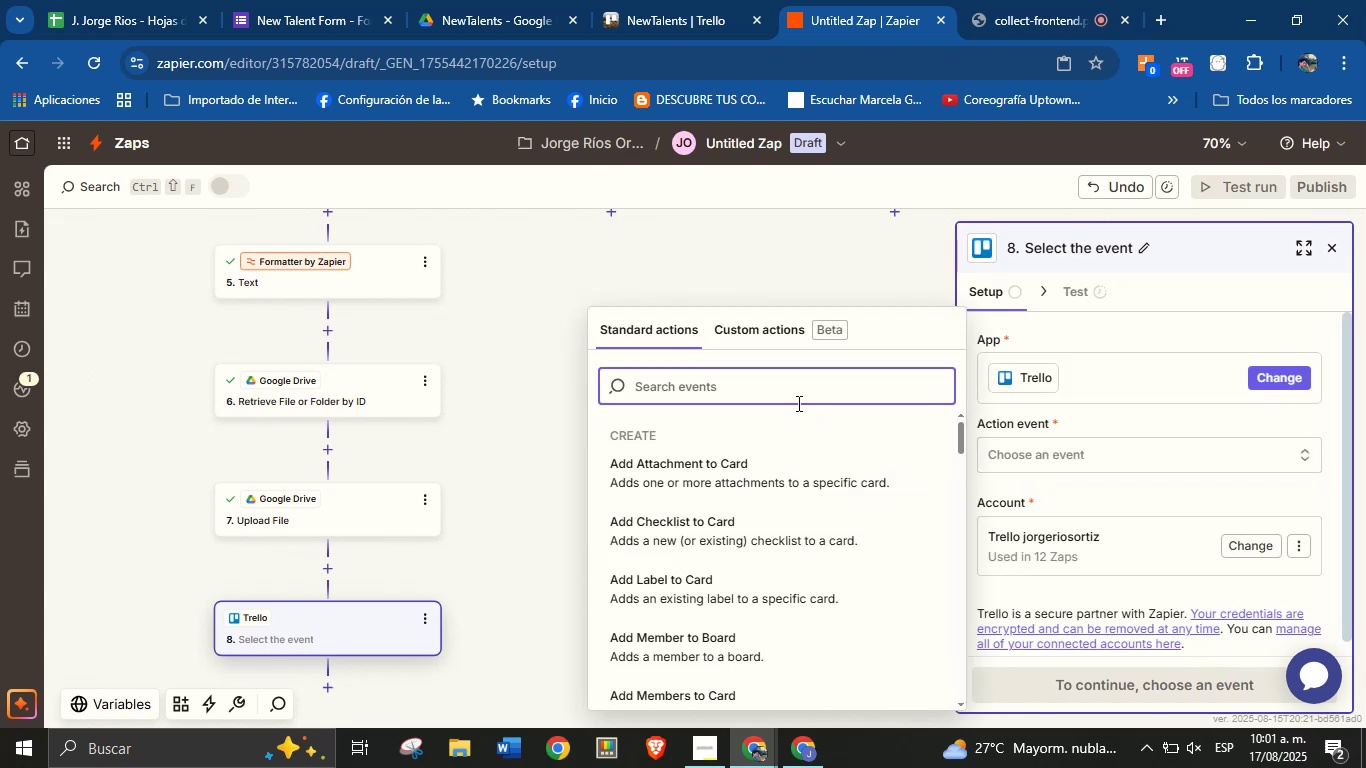 
type(list)
 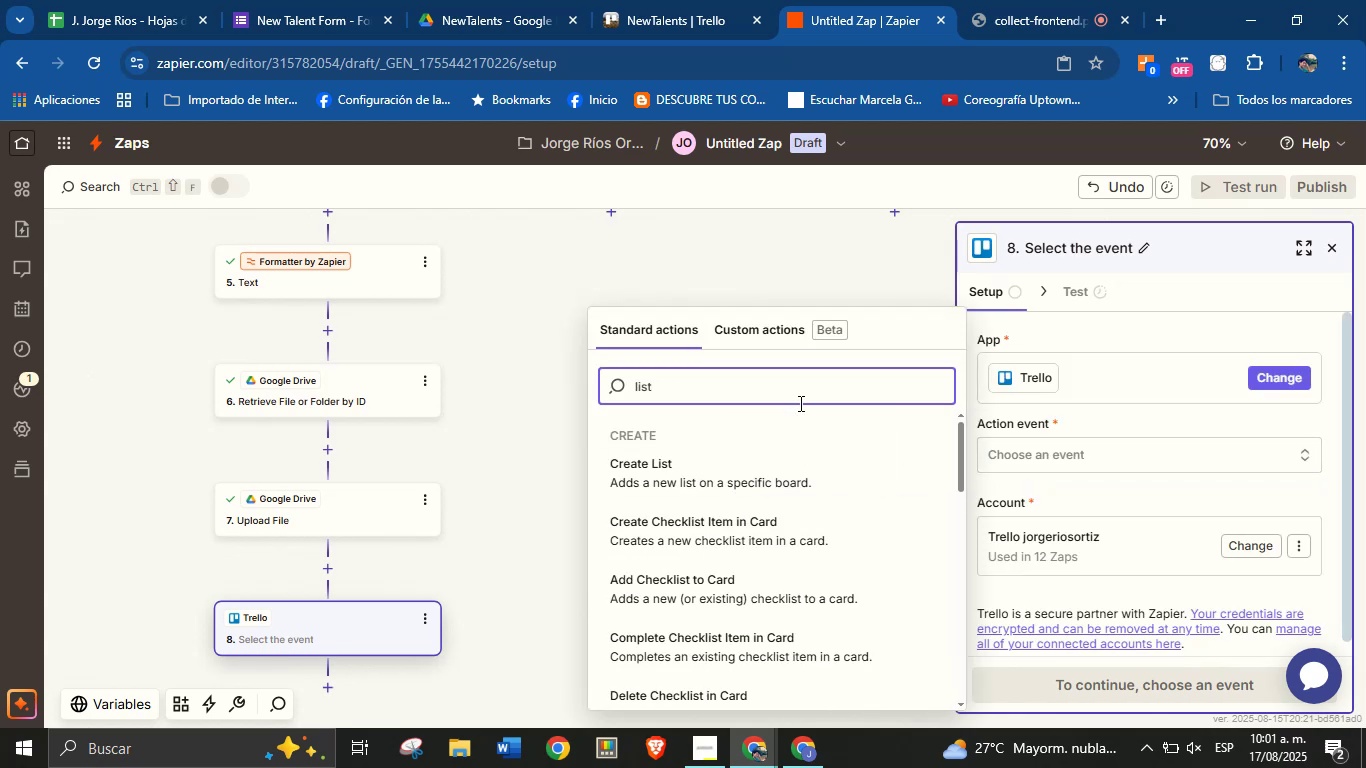 
scroll: coordinate [762, 546], scroll_direction: down, amount: 5.0
 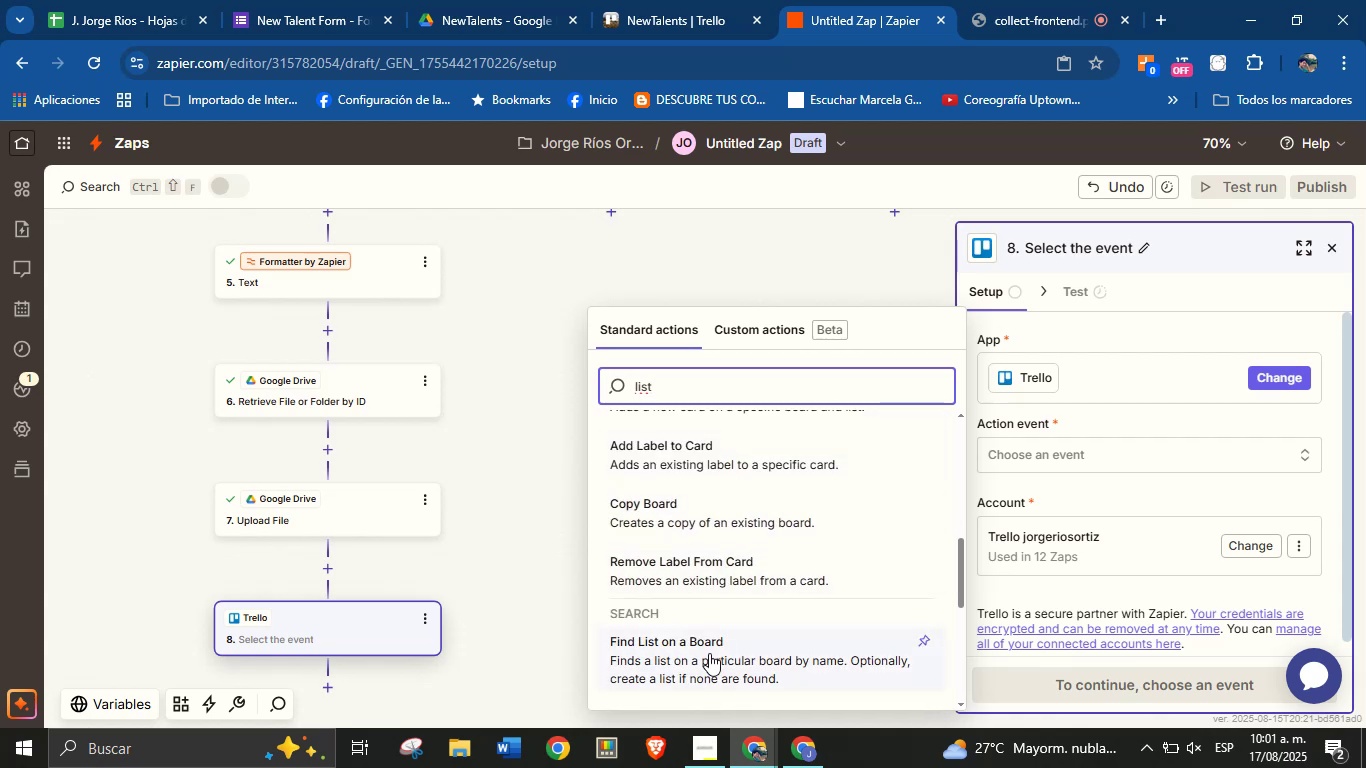 
left_click([709, 653])
 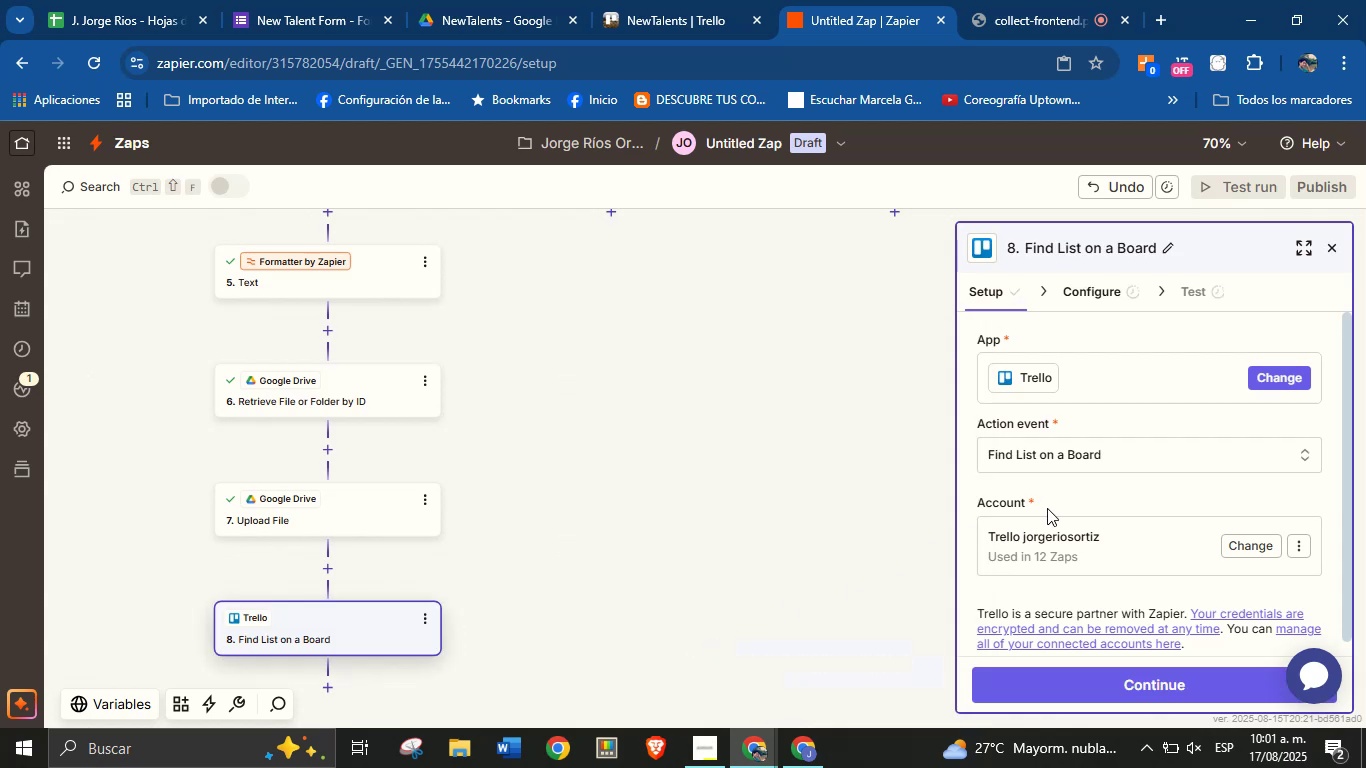 
left_click([1069, 493])
 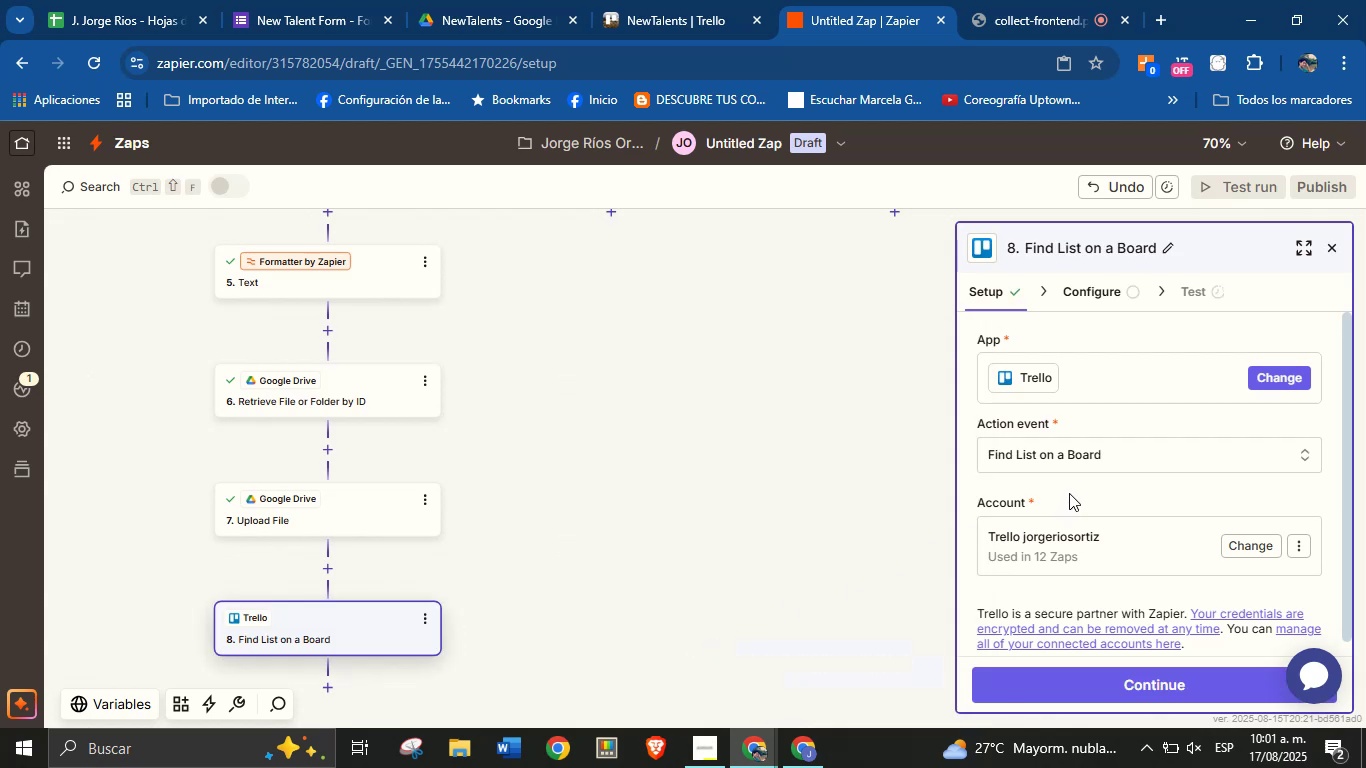 
scroll: coordinate [1069, 495], scroll_direction: down, amount: 3.0
 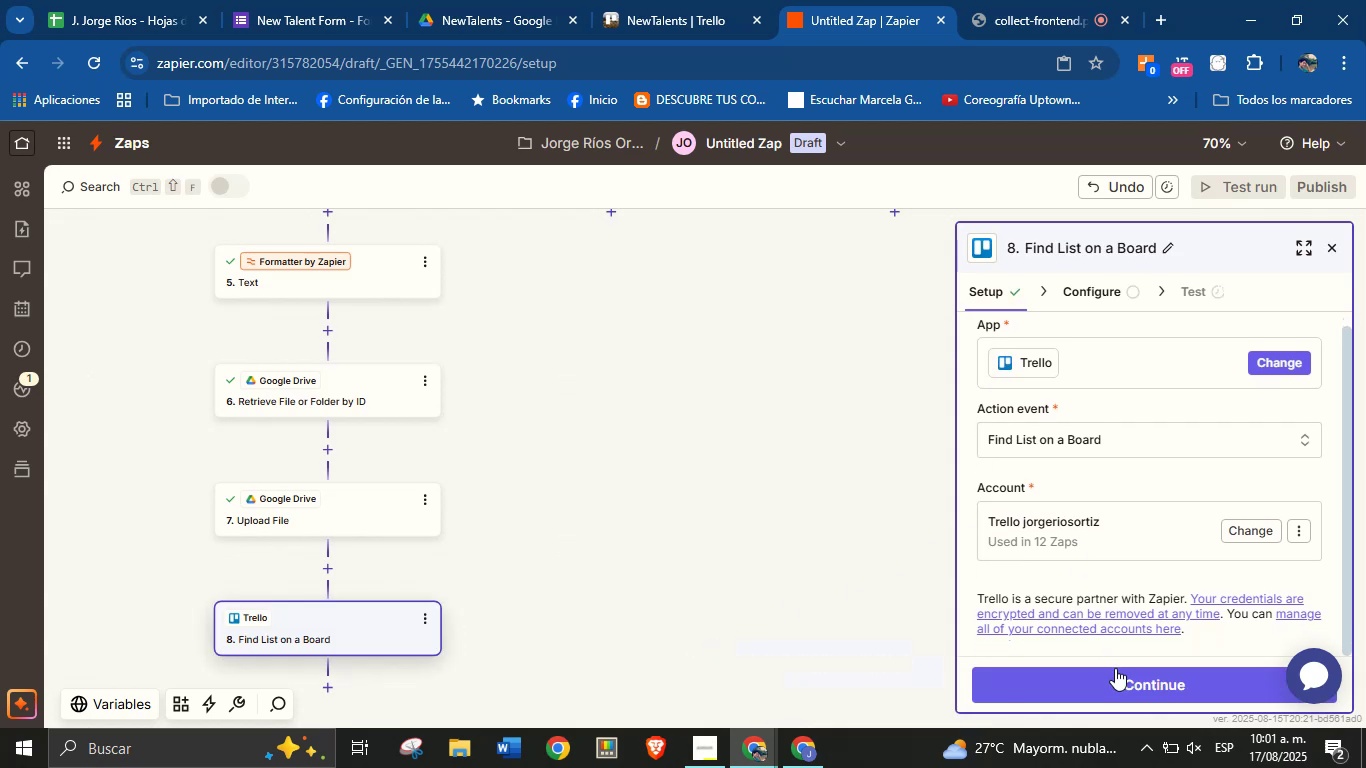 
left_click([1116, 671])
 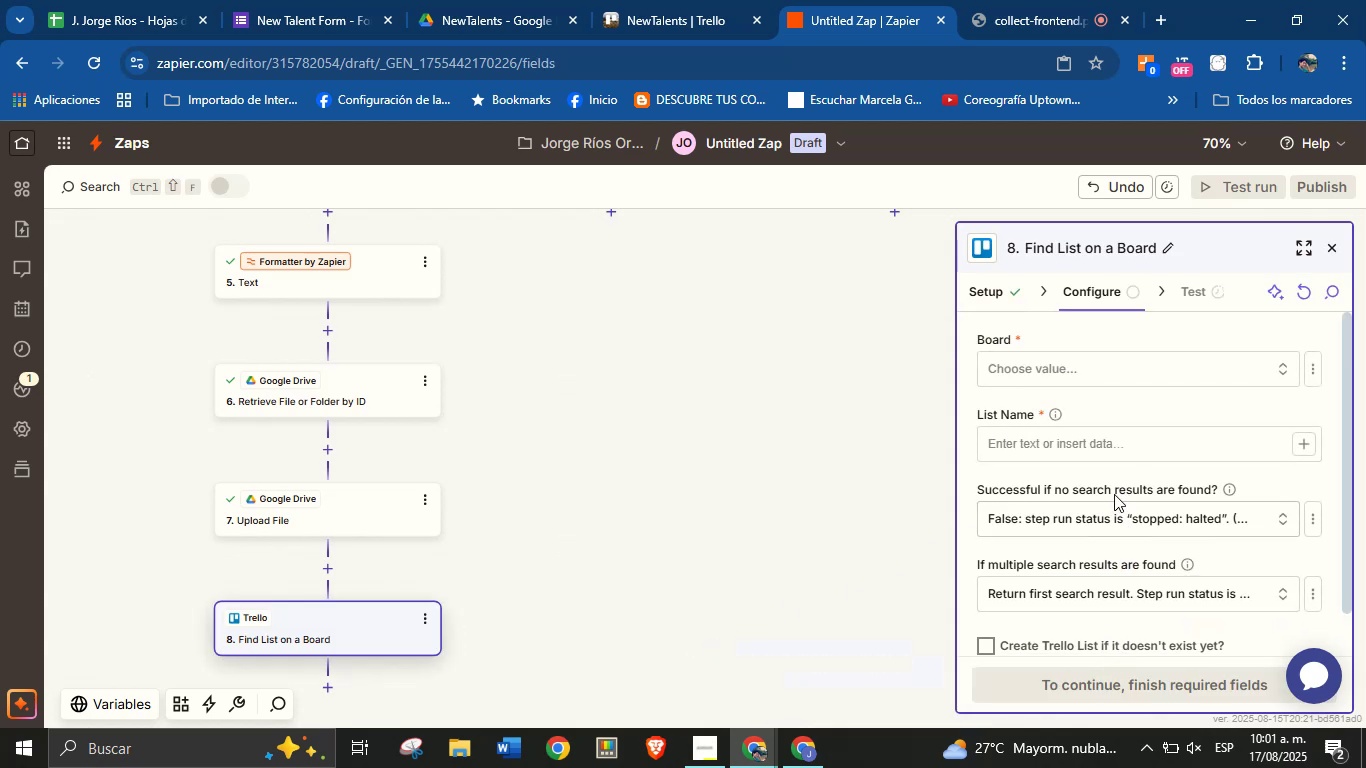 
left_click([1143, 368])
 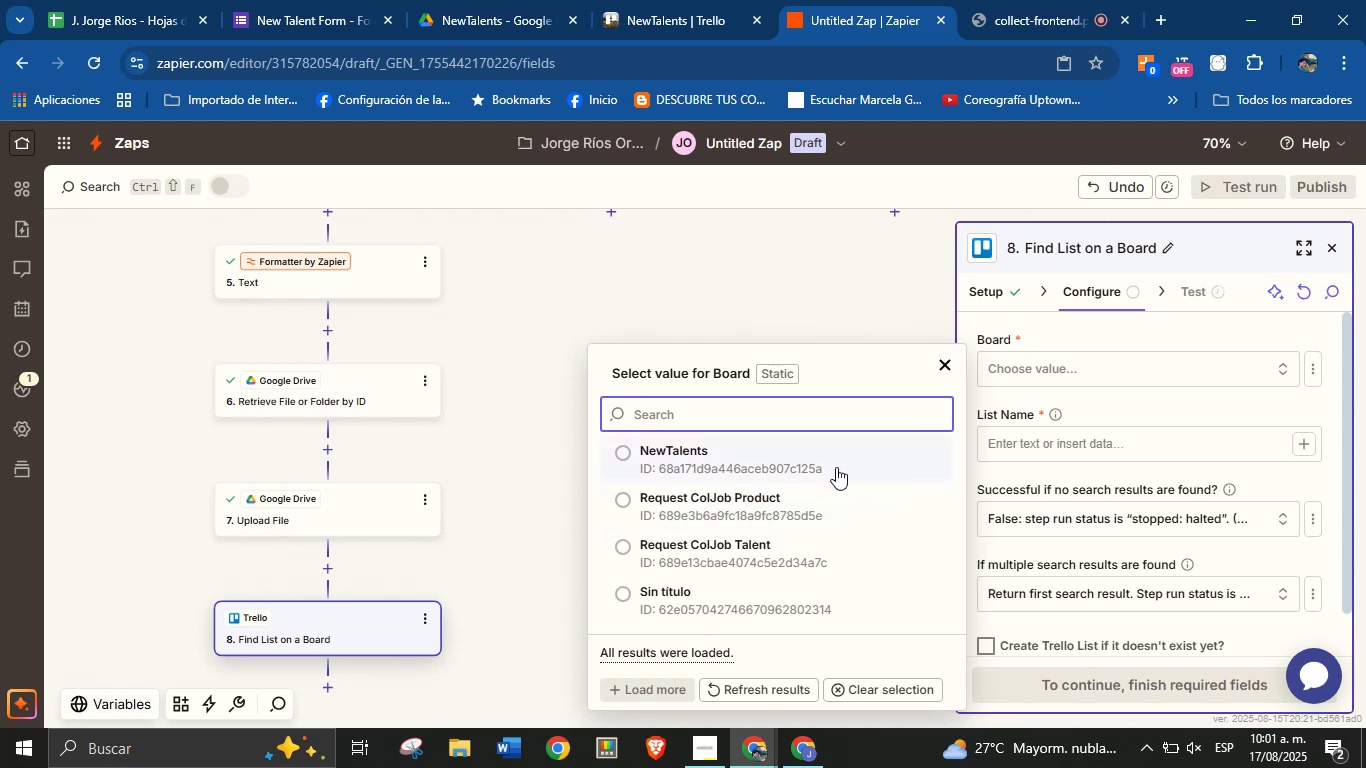 
left_click([841, 461])
 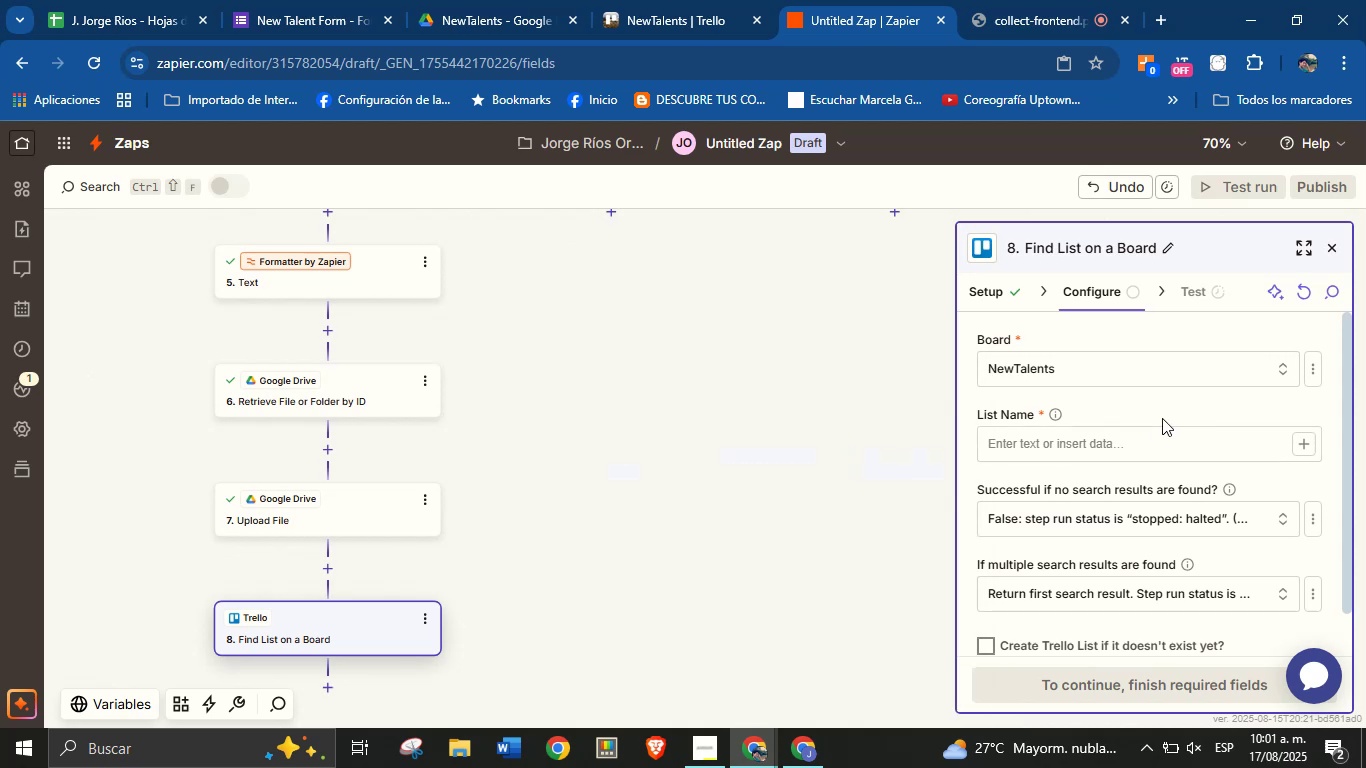 
left_click([1174, 417])
 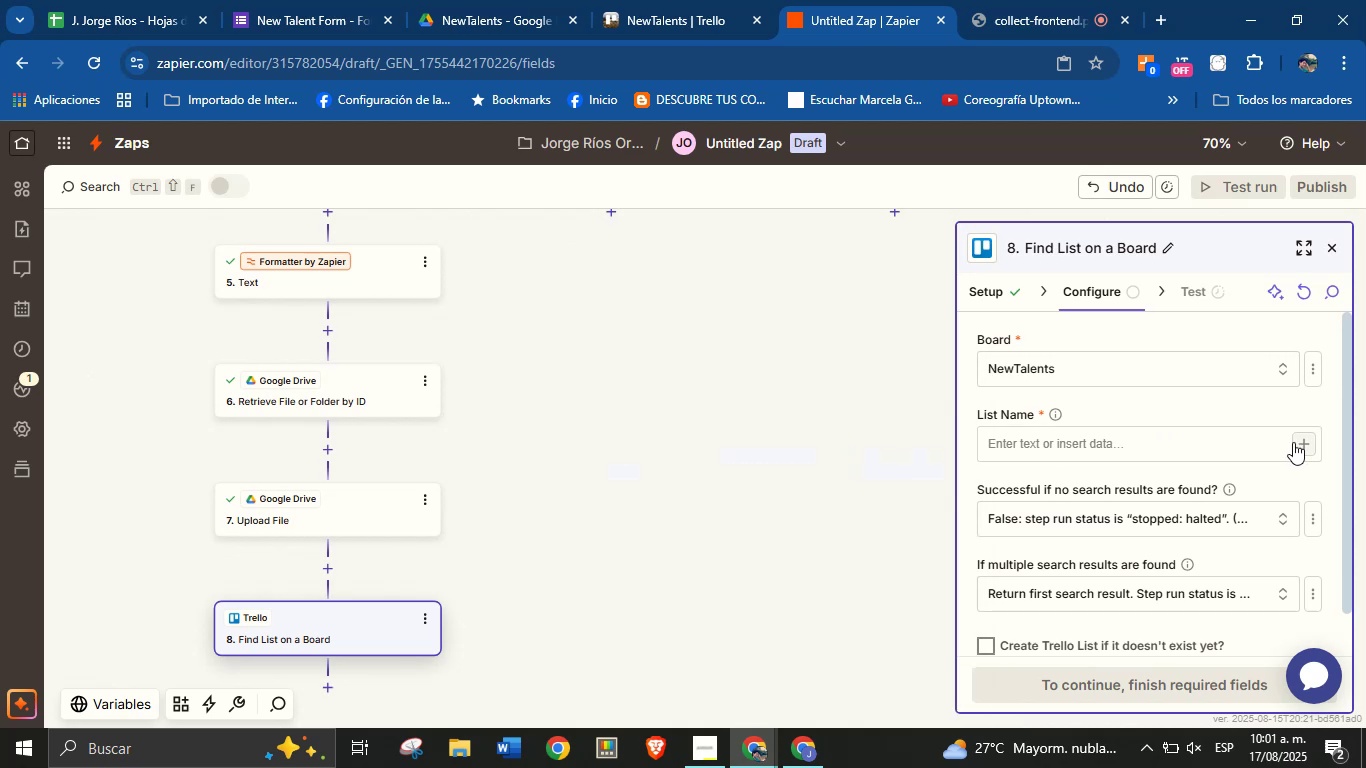 
left_click([1293, 442])
 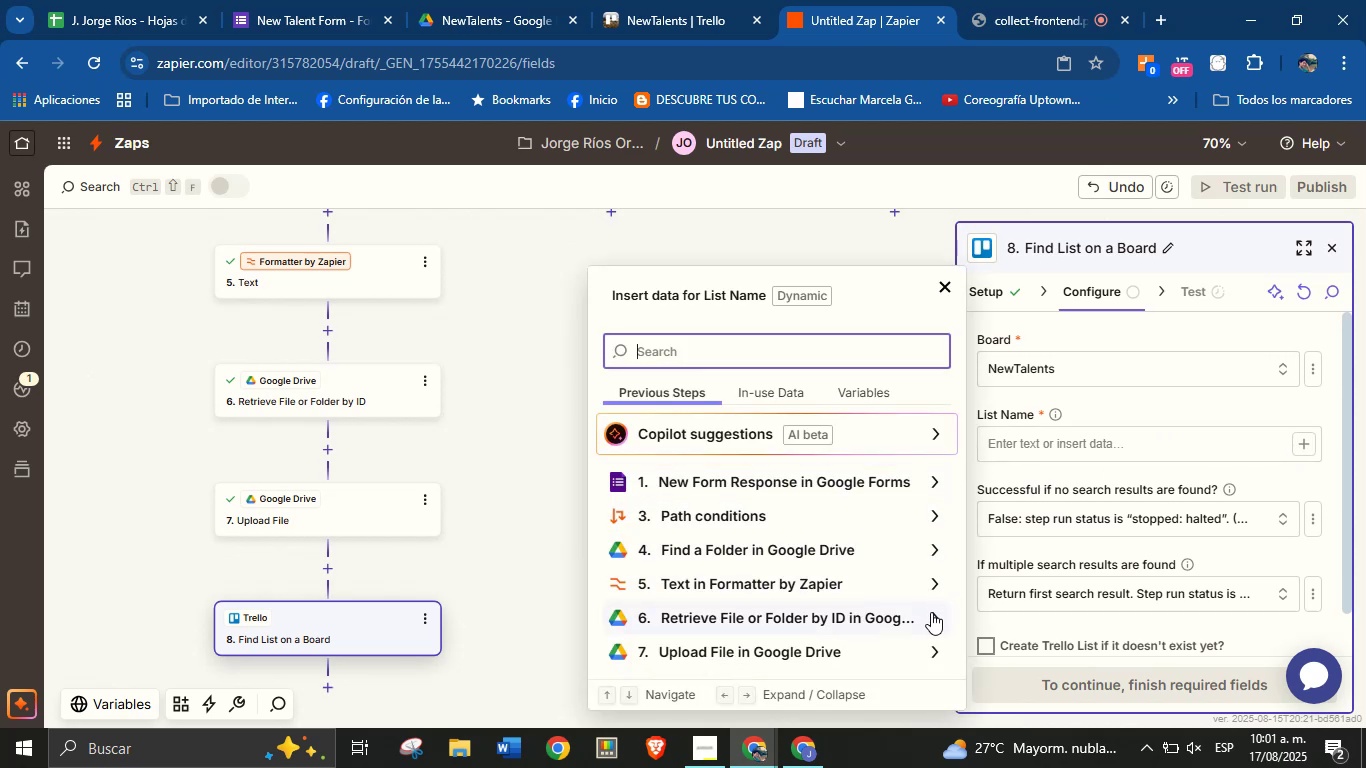 
wait(8.61)
 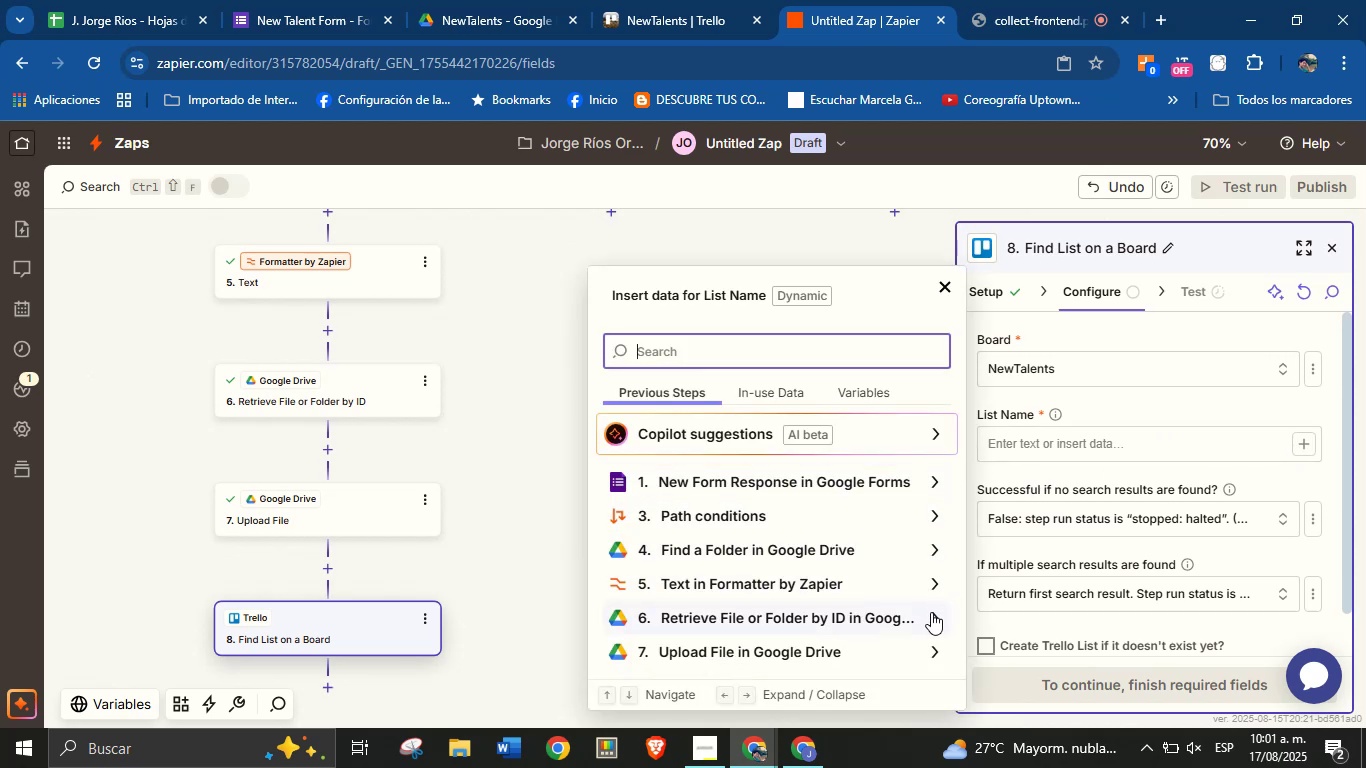 
type(are)
 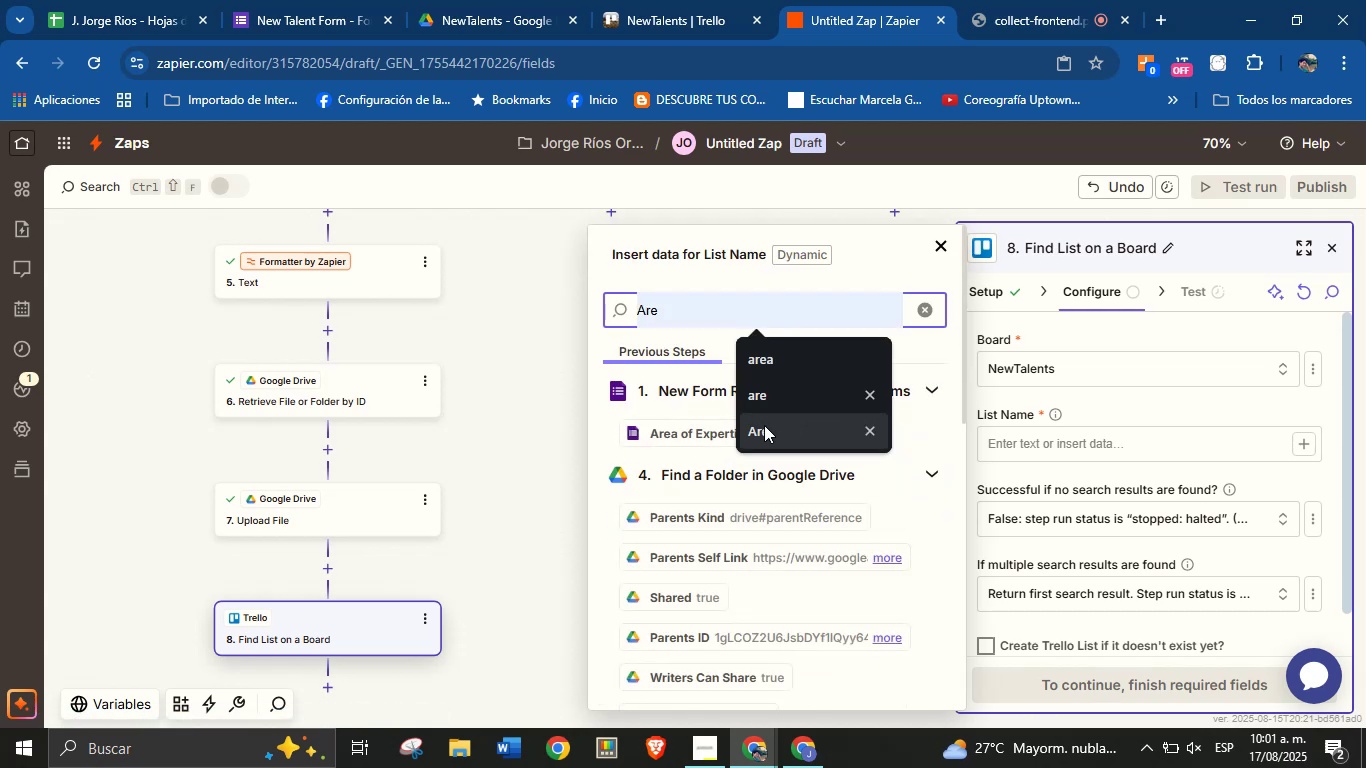 
left_click([711, 431])
 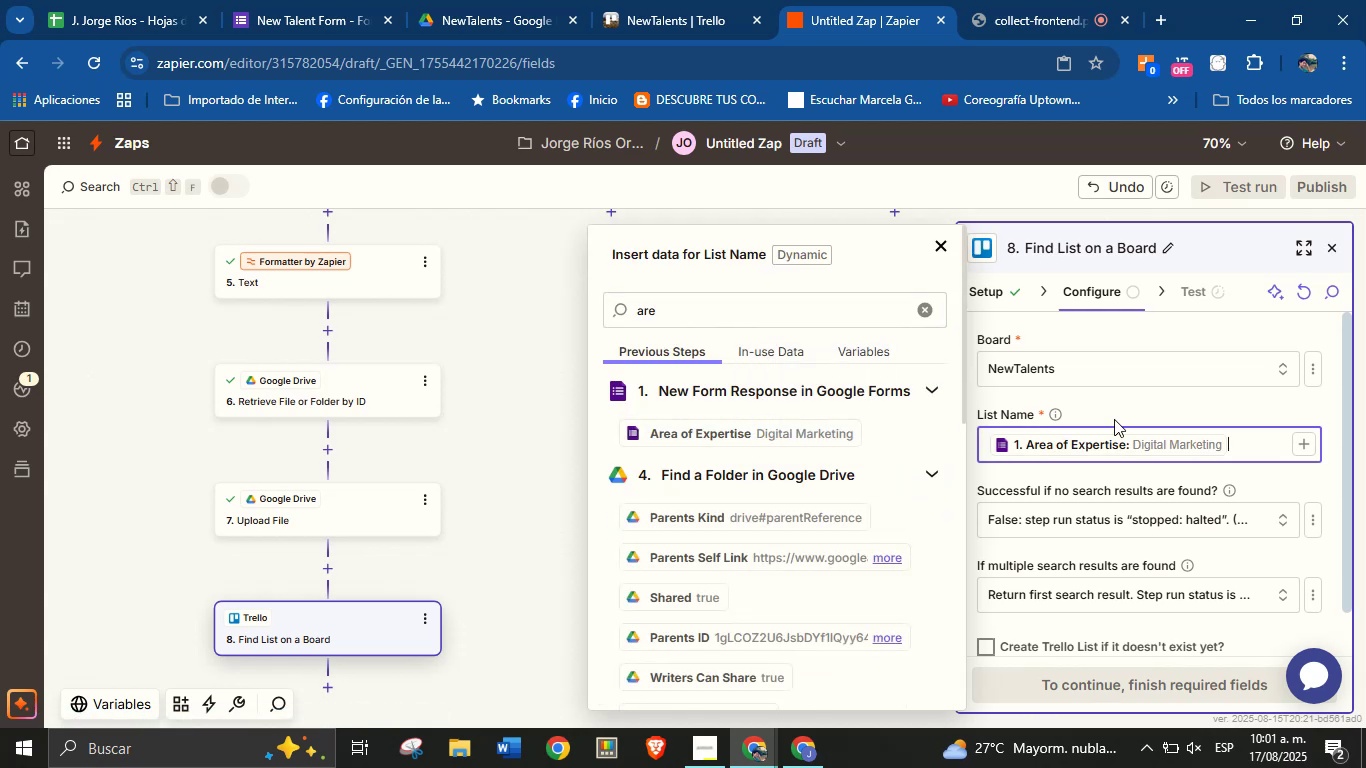 
scroll: coordinate [1187, 448], scroll_direction: down, amount: 3.0
 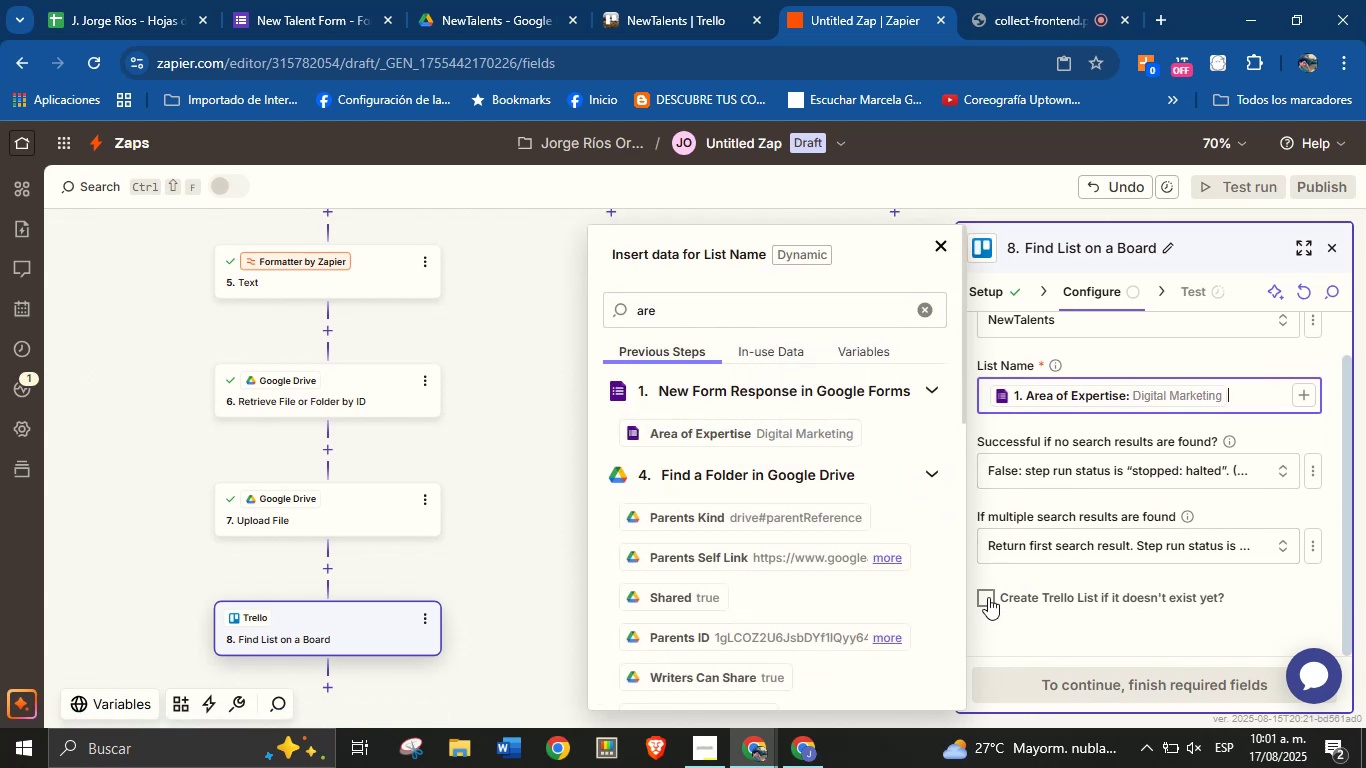 
left_click([985, 599])
 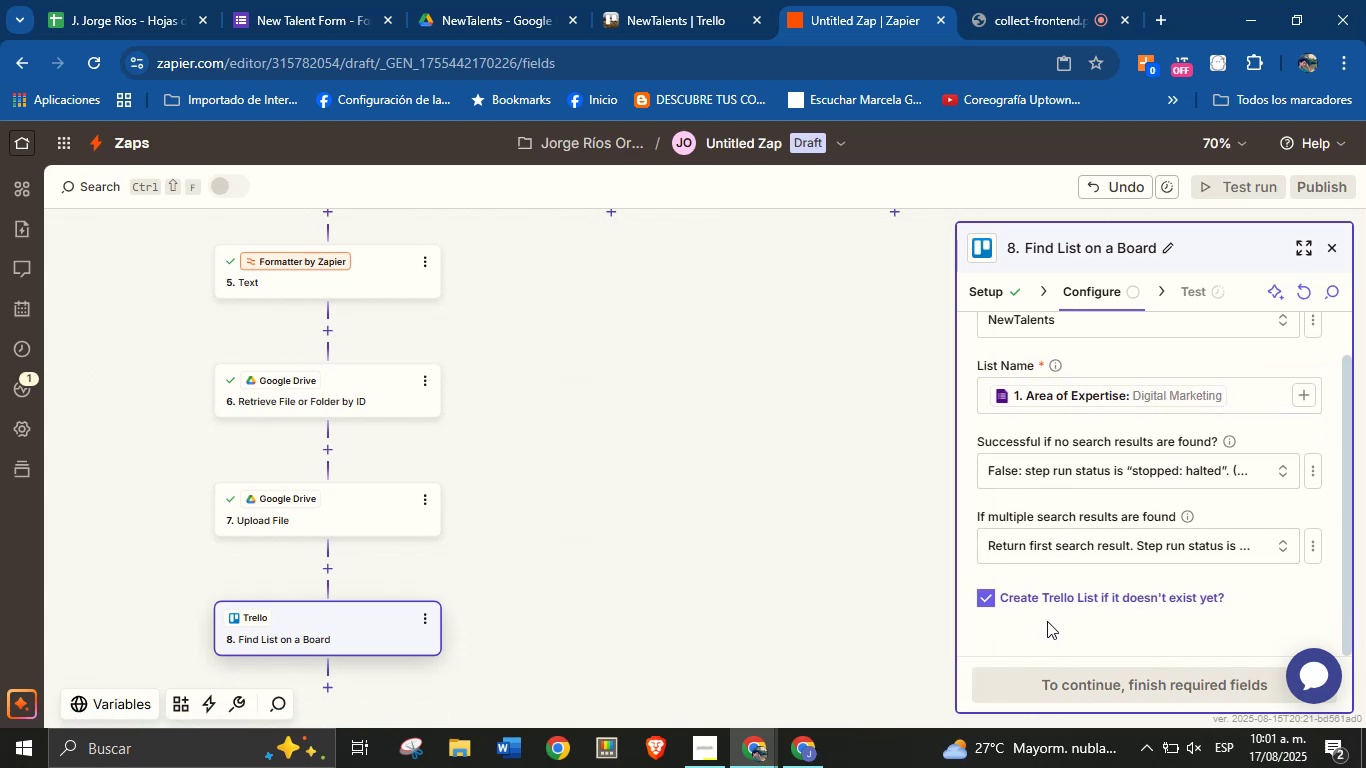 
scroll: coordinate [1065, 625], scroll_direction: down, amount: 7.0
 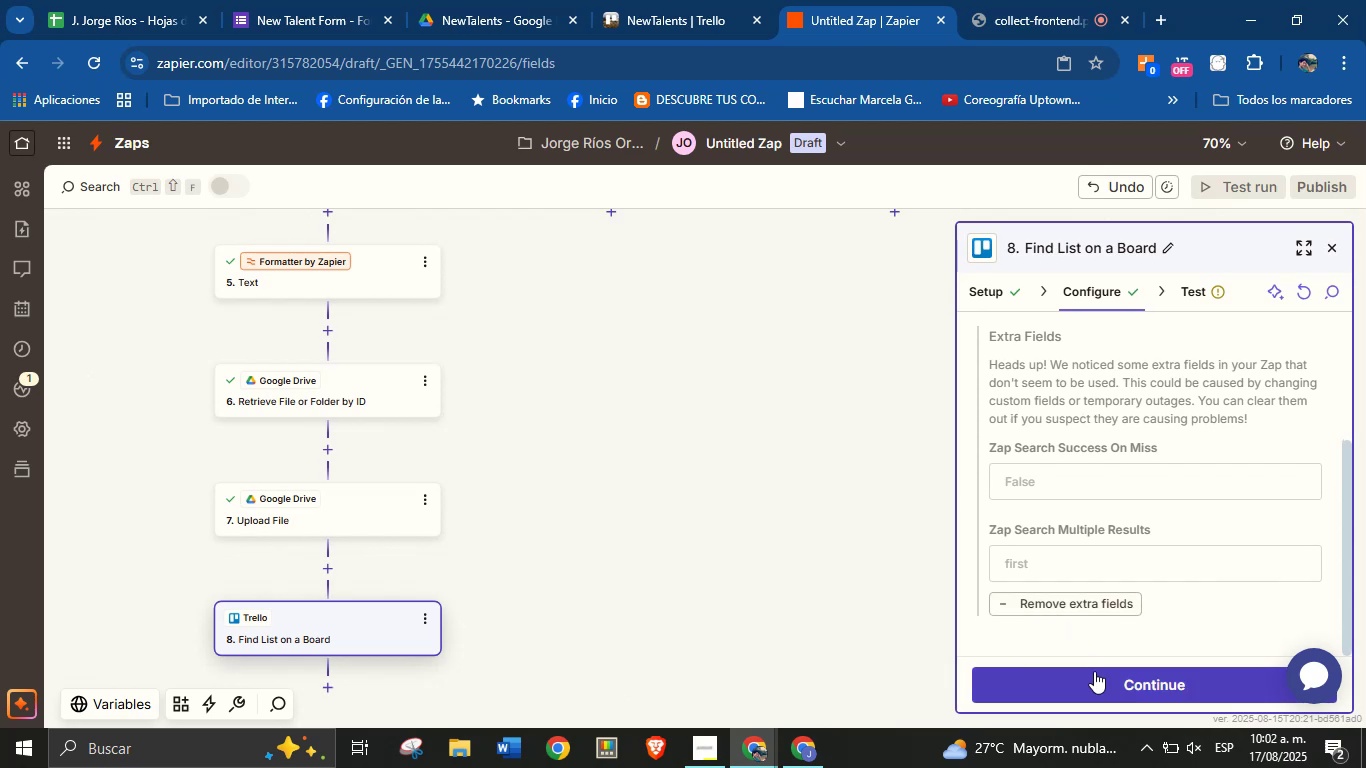 
left_click([1095, 671])
 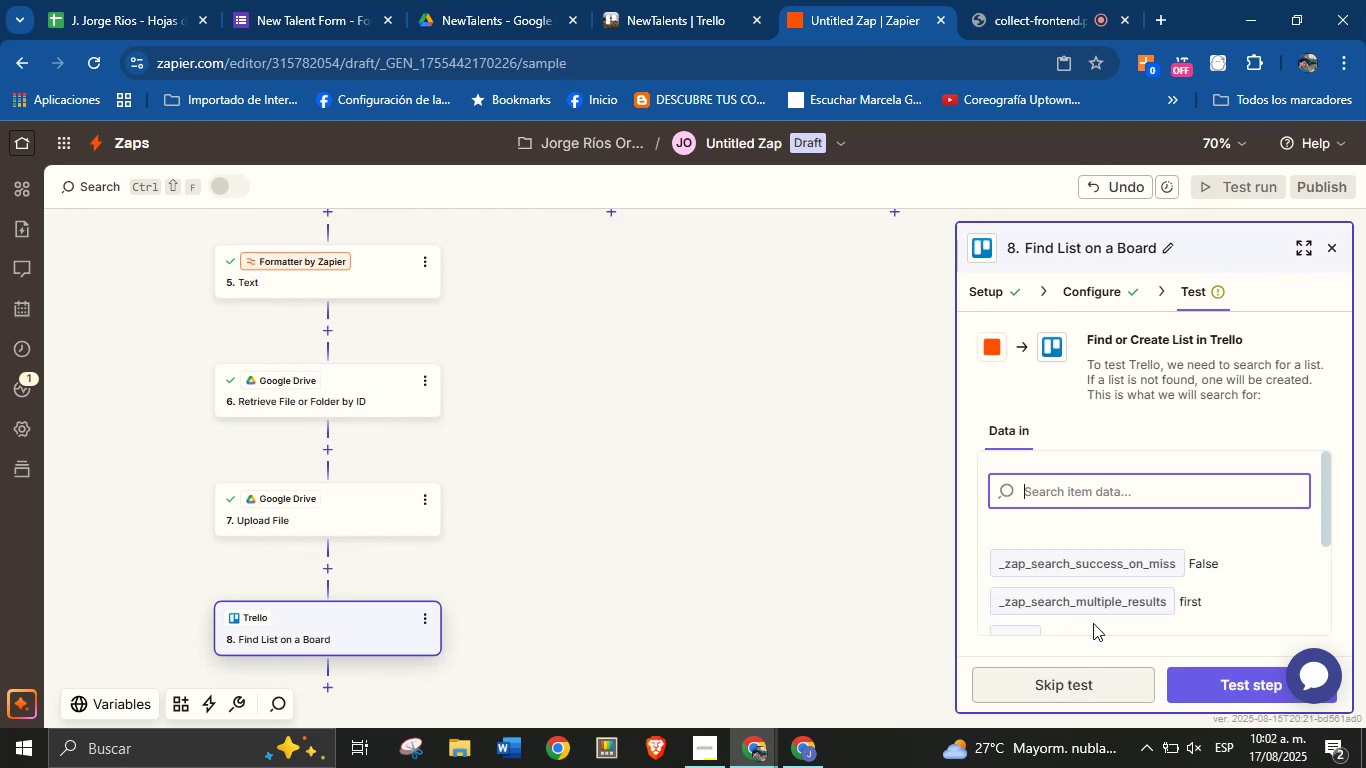 
scroll: coordinate [1154, 539], scroll_direction: down, amount: 16.0
 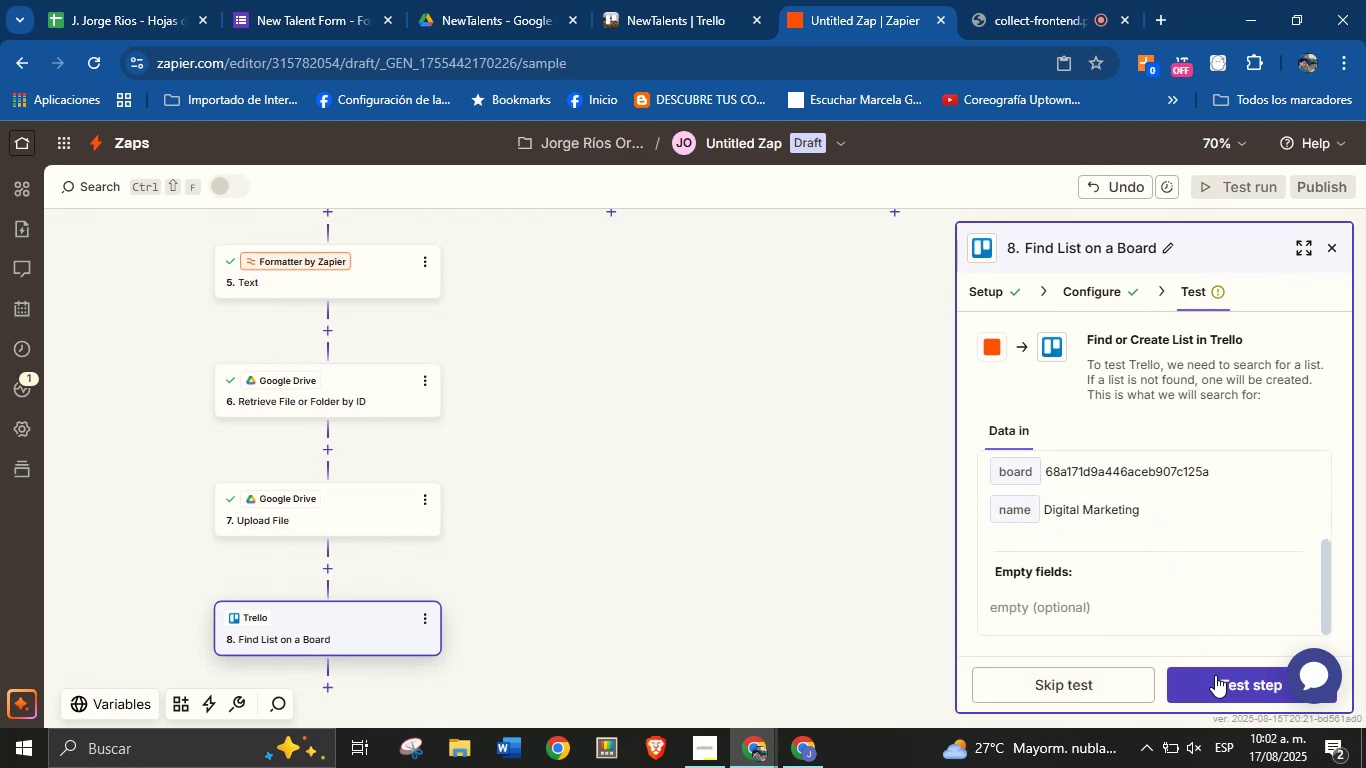 
left_click([1215, 675])
 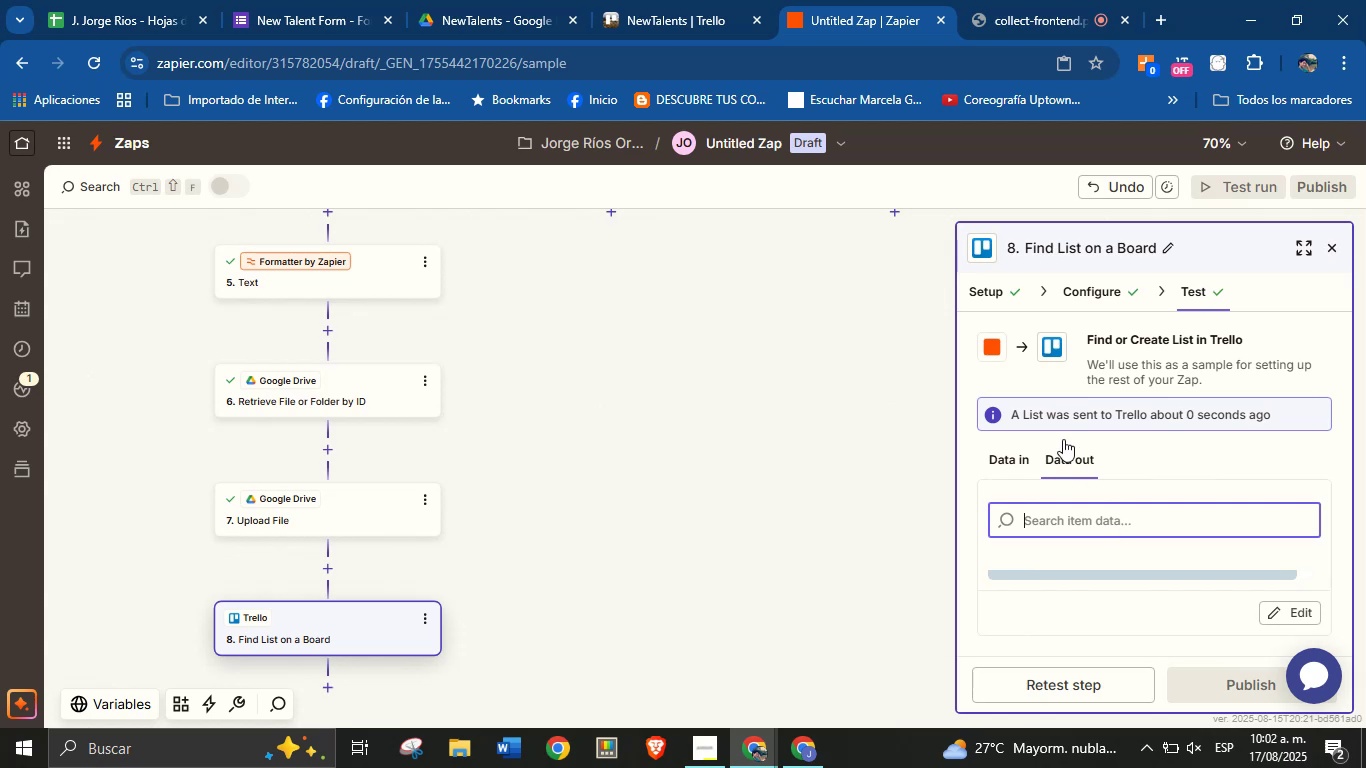 
wait(5.54)
 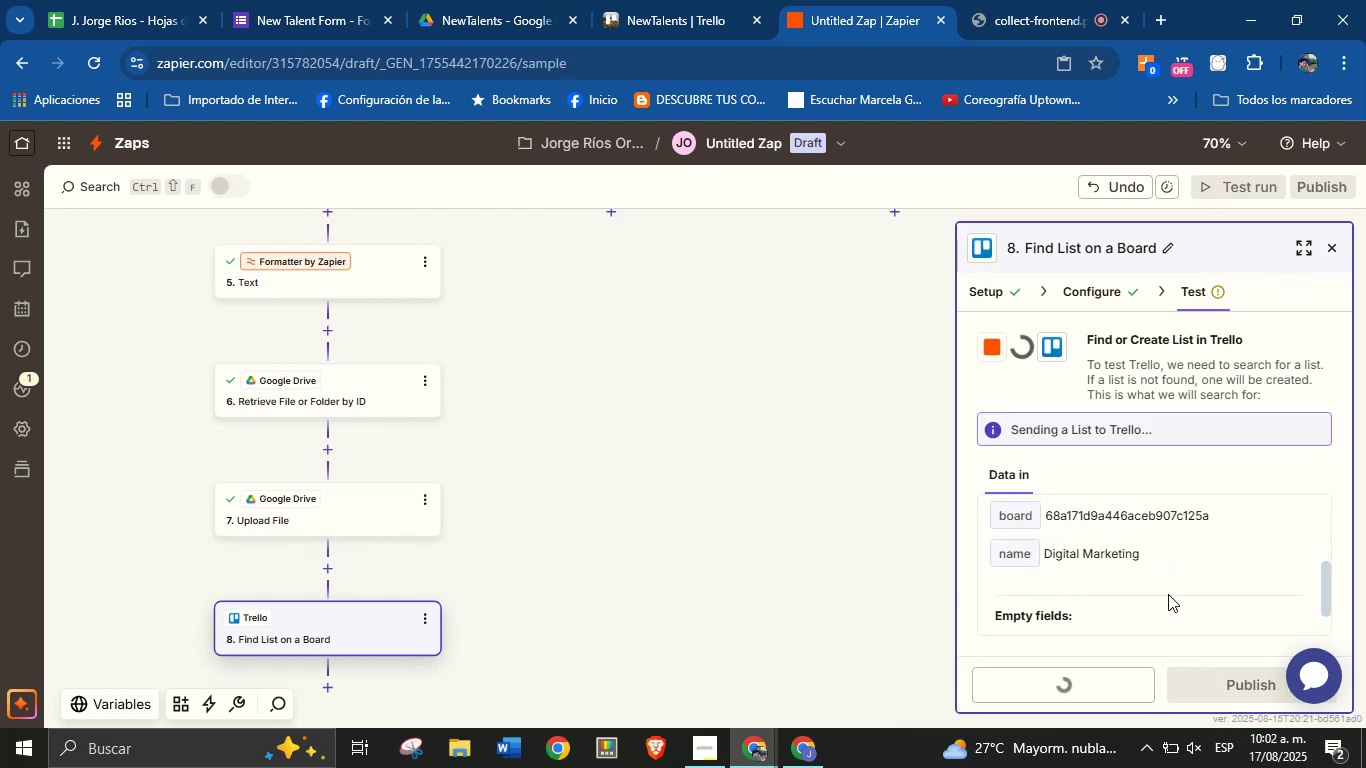 
left_click([292, 0])
 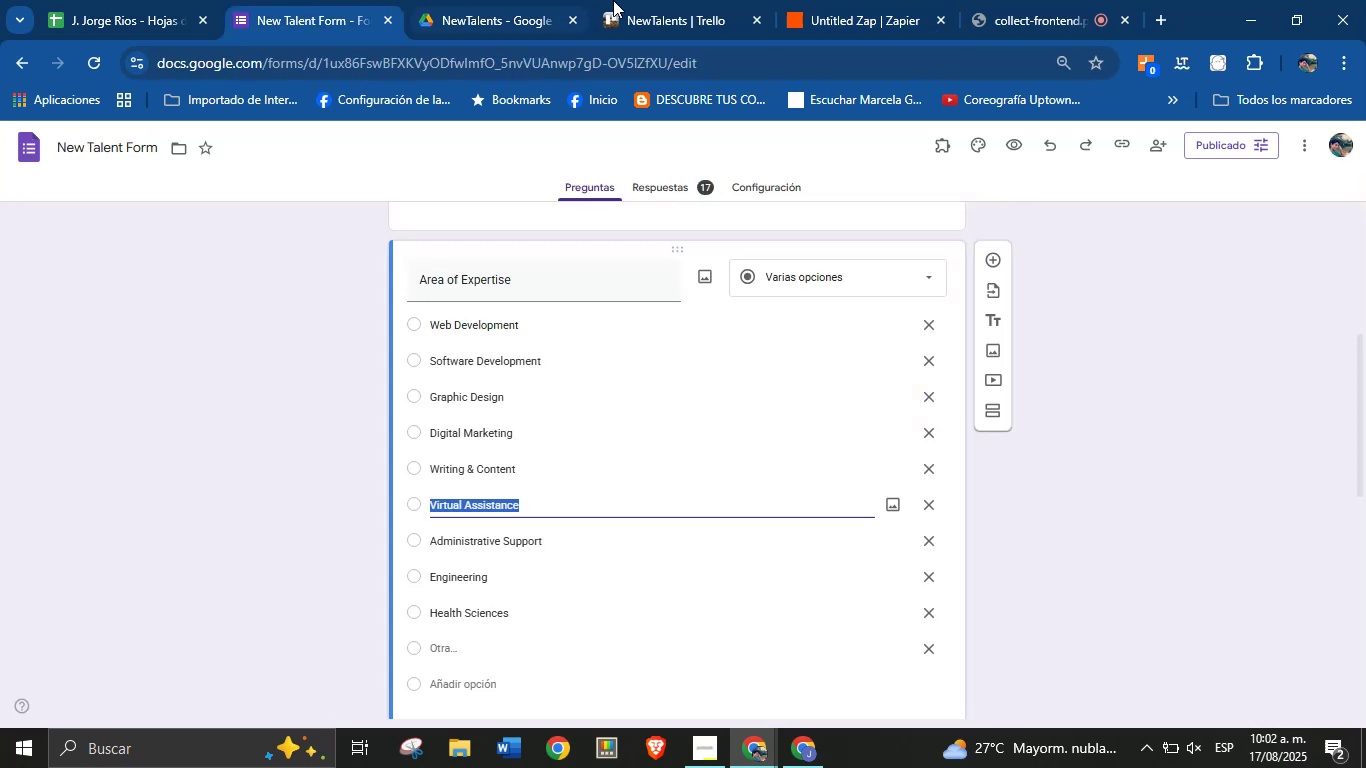 
left_click([663, 0])
 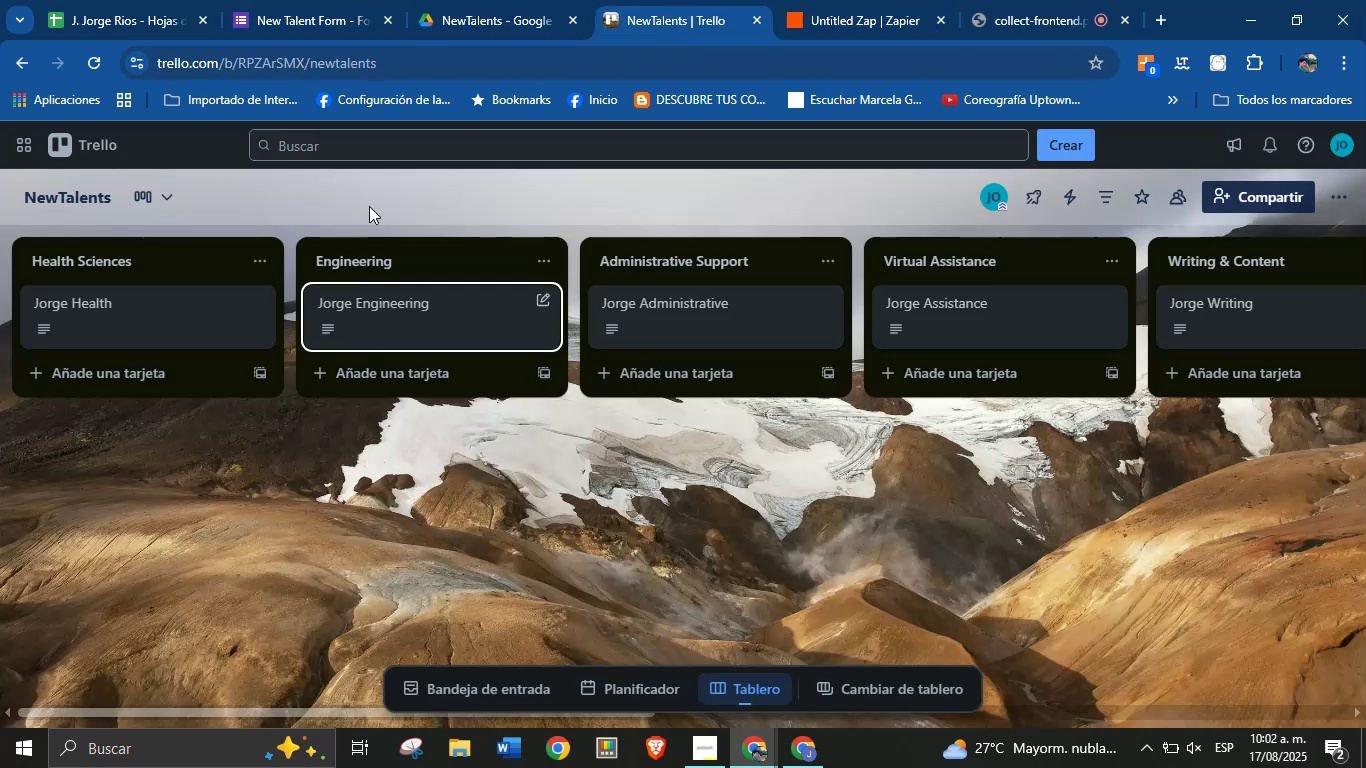 
wait(5.22)
 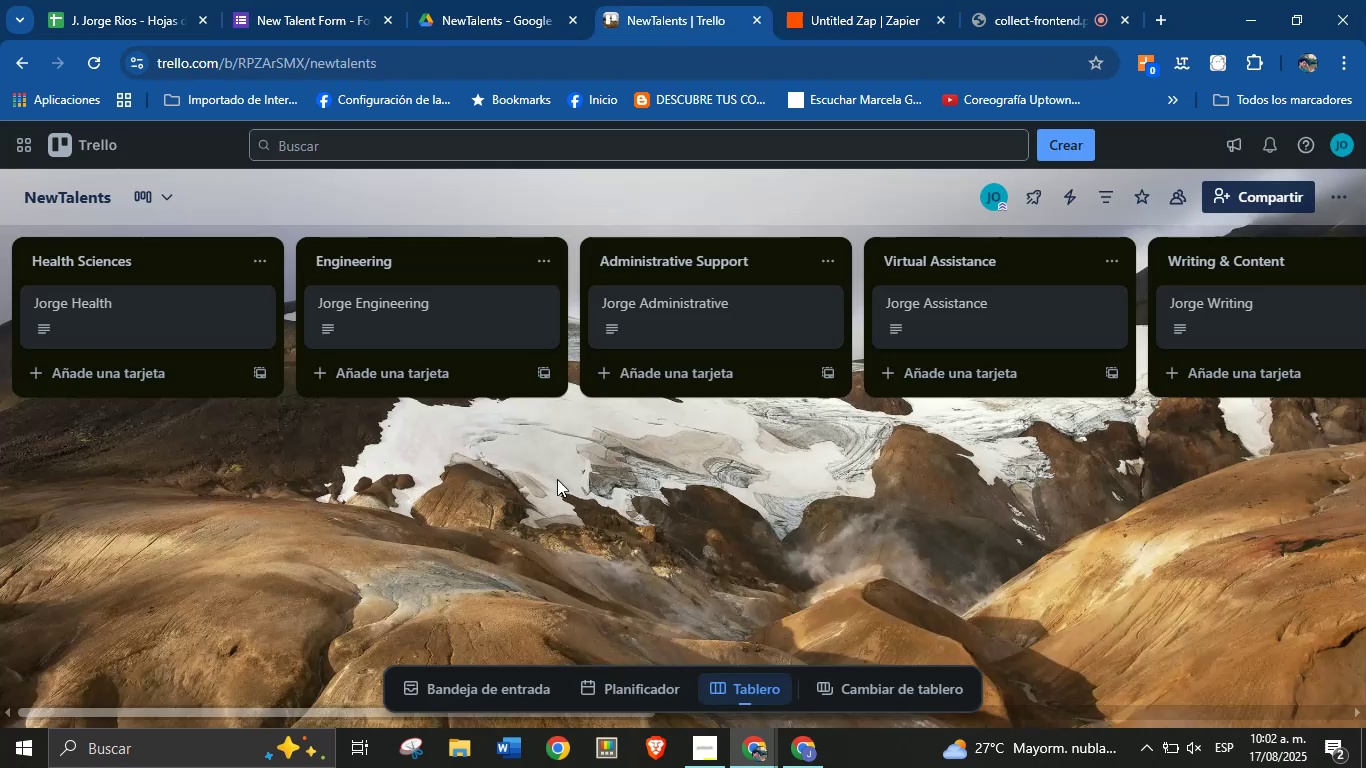 
left_click_drag(start_coordinate=[269, 704], to_coordinate=[326, 701])
 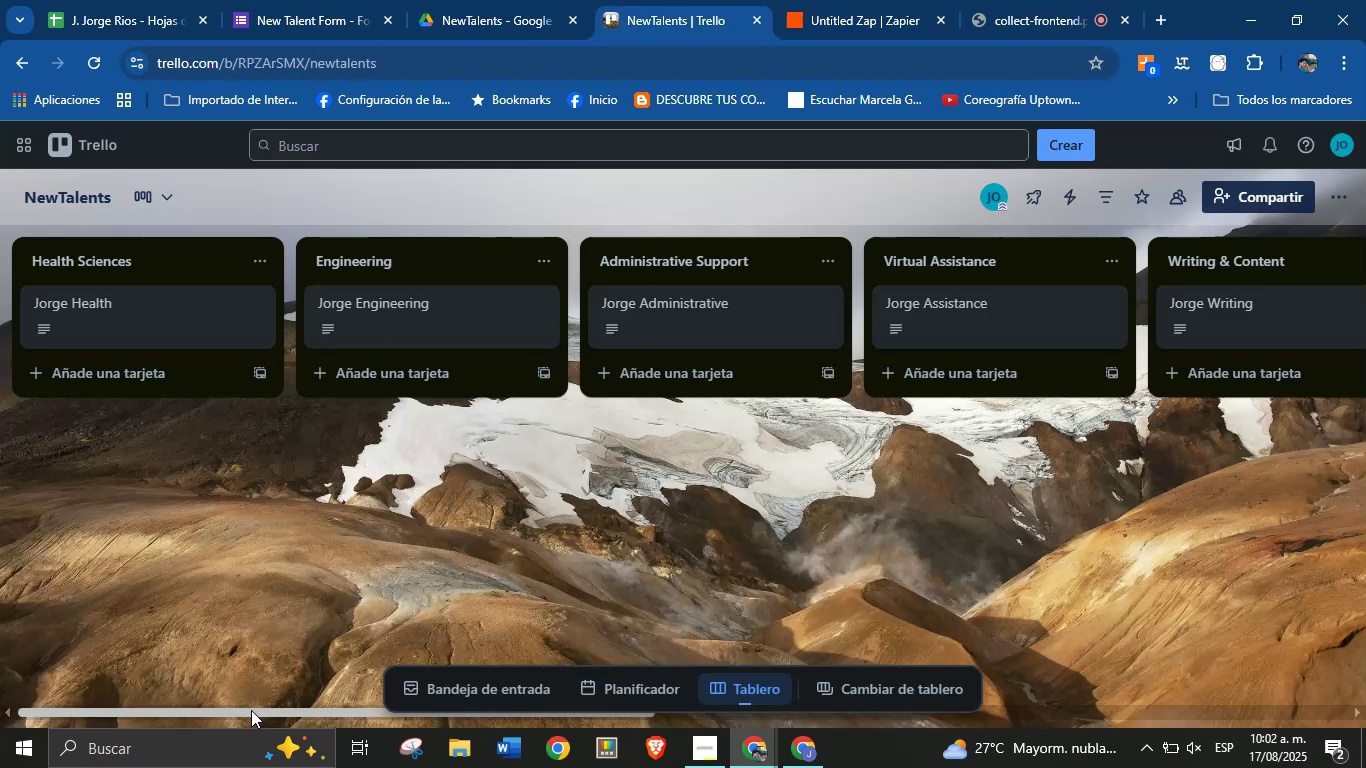 
left_click_drag(start_coordinate=[250, 711], to_coordinate=[754, 730])
 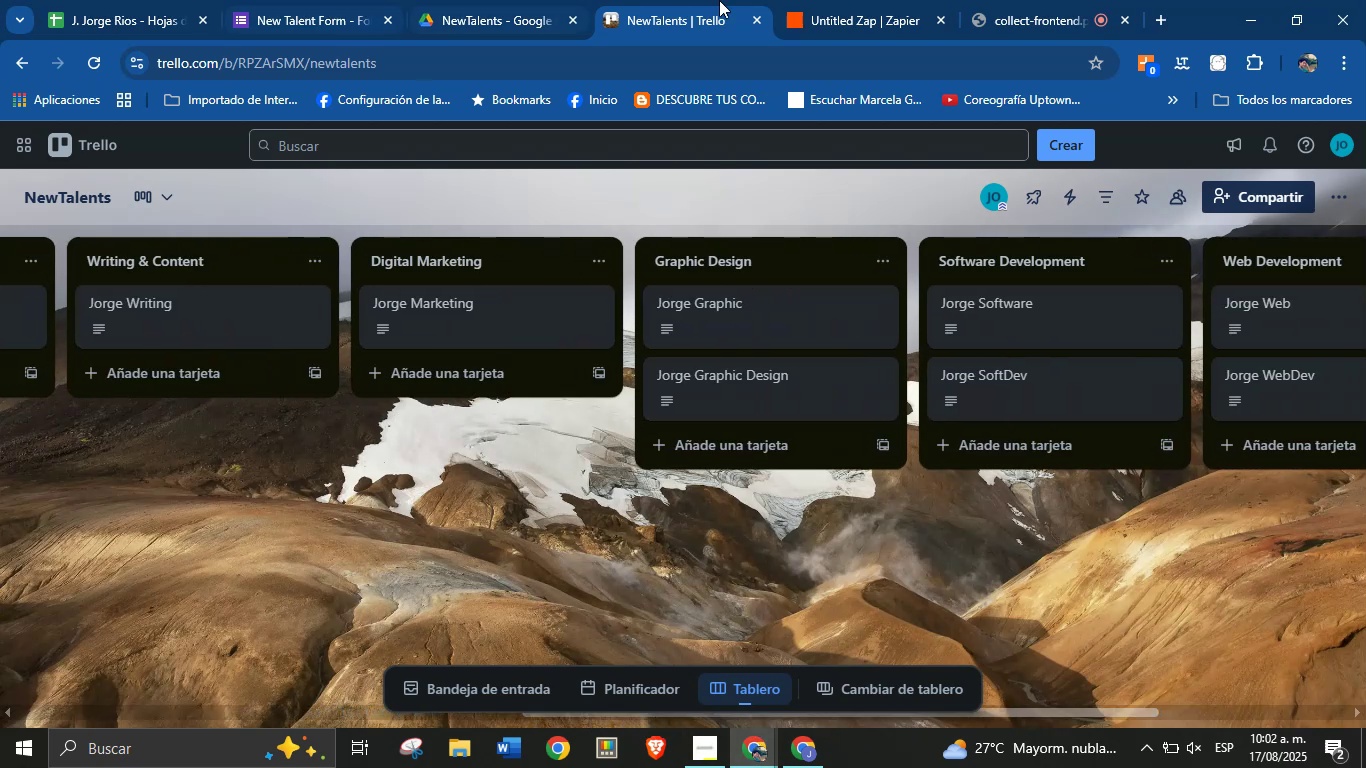 
left_click([857, 0])
 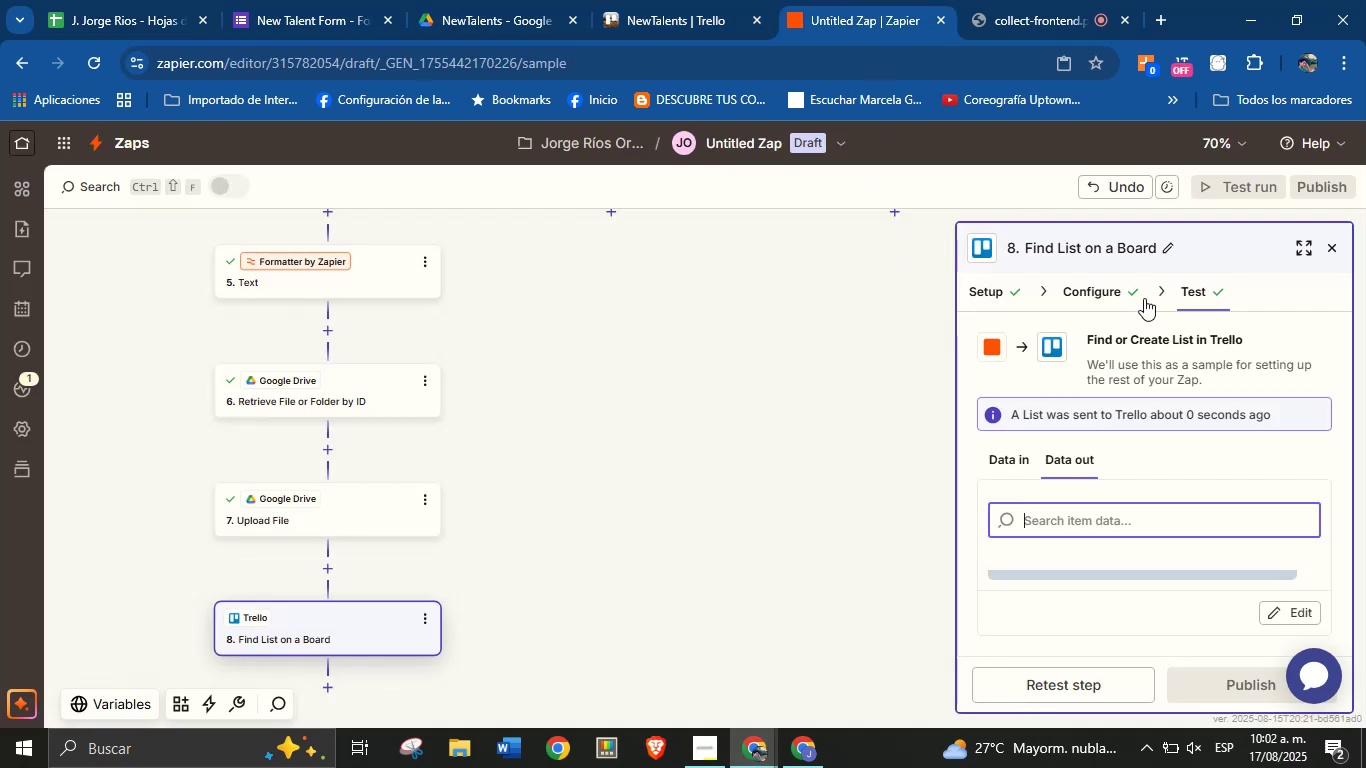 
left_click([1131, 290])
 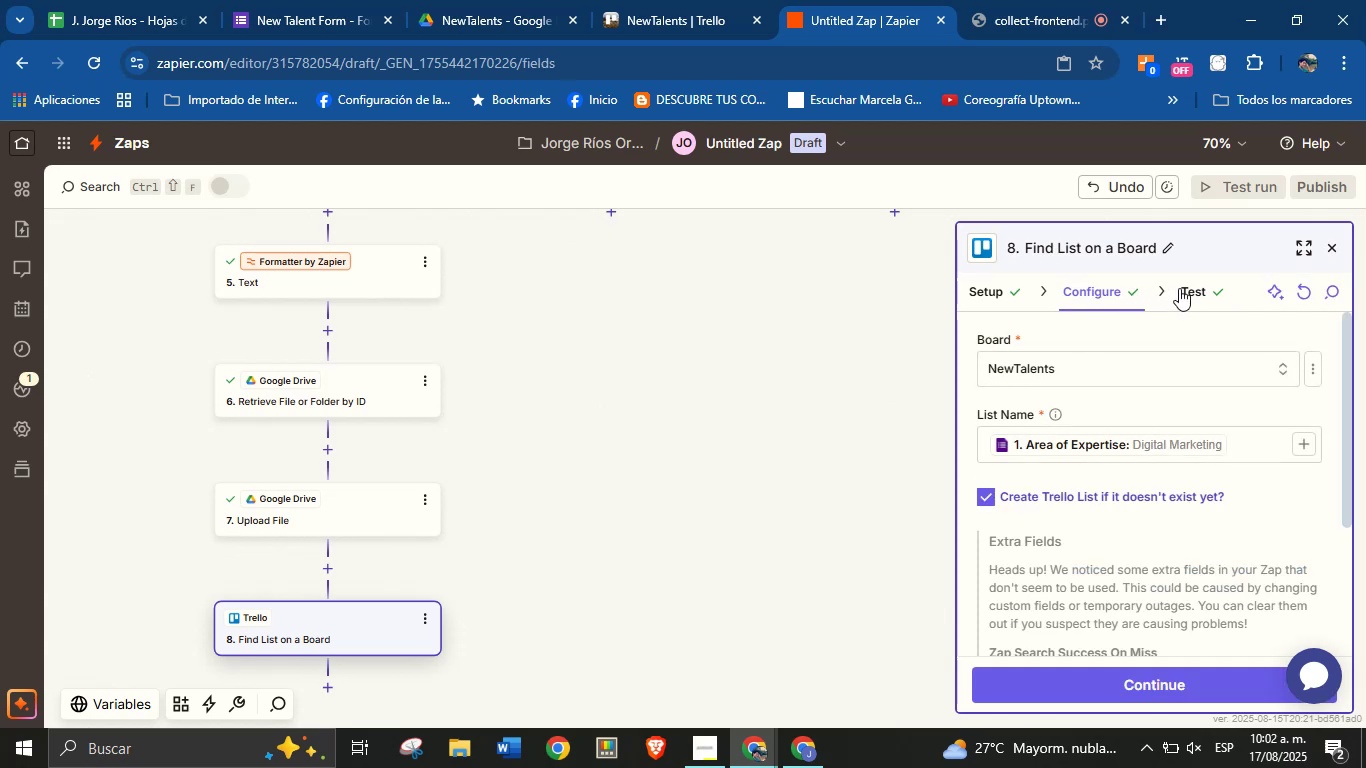 
left_click_drag(start_coordinate=[705, 555], to_coordinate=[749, 477])
 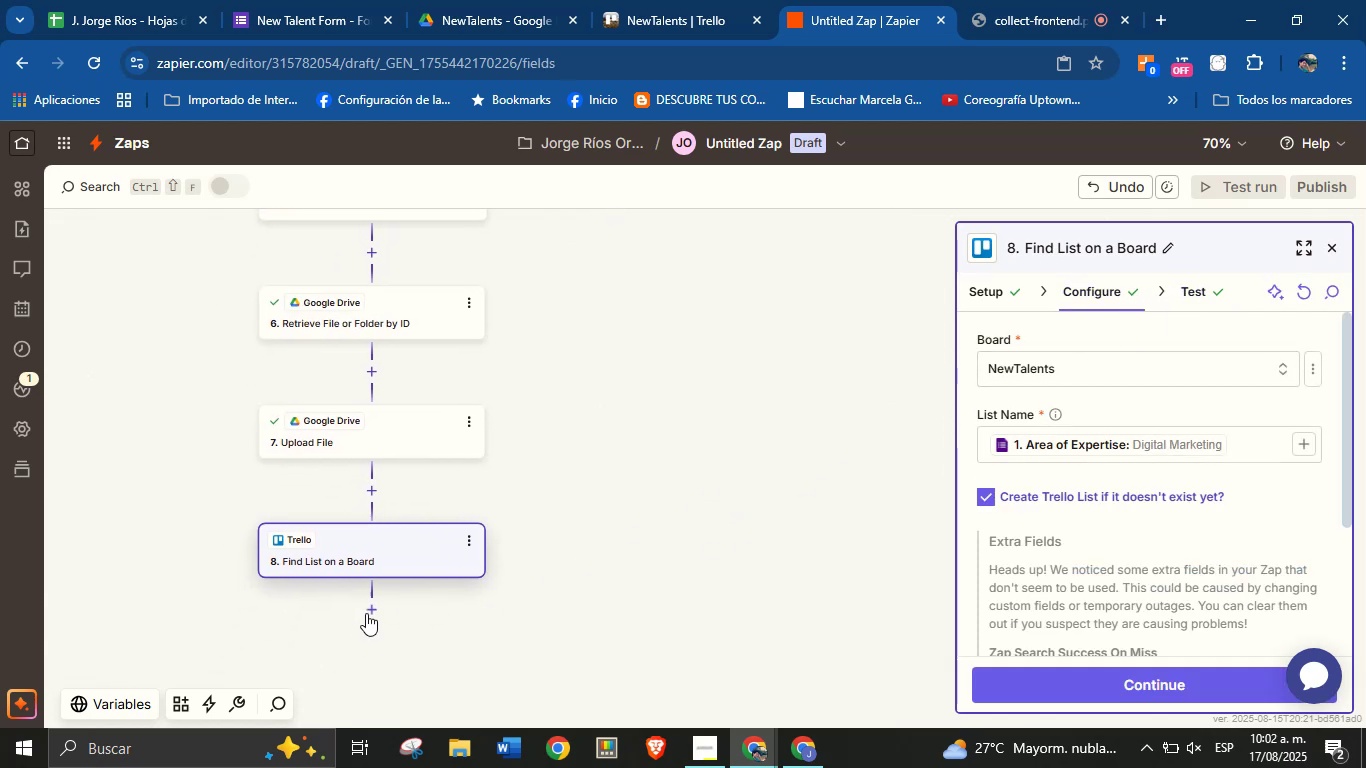 
left_click([368, 613])
 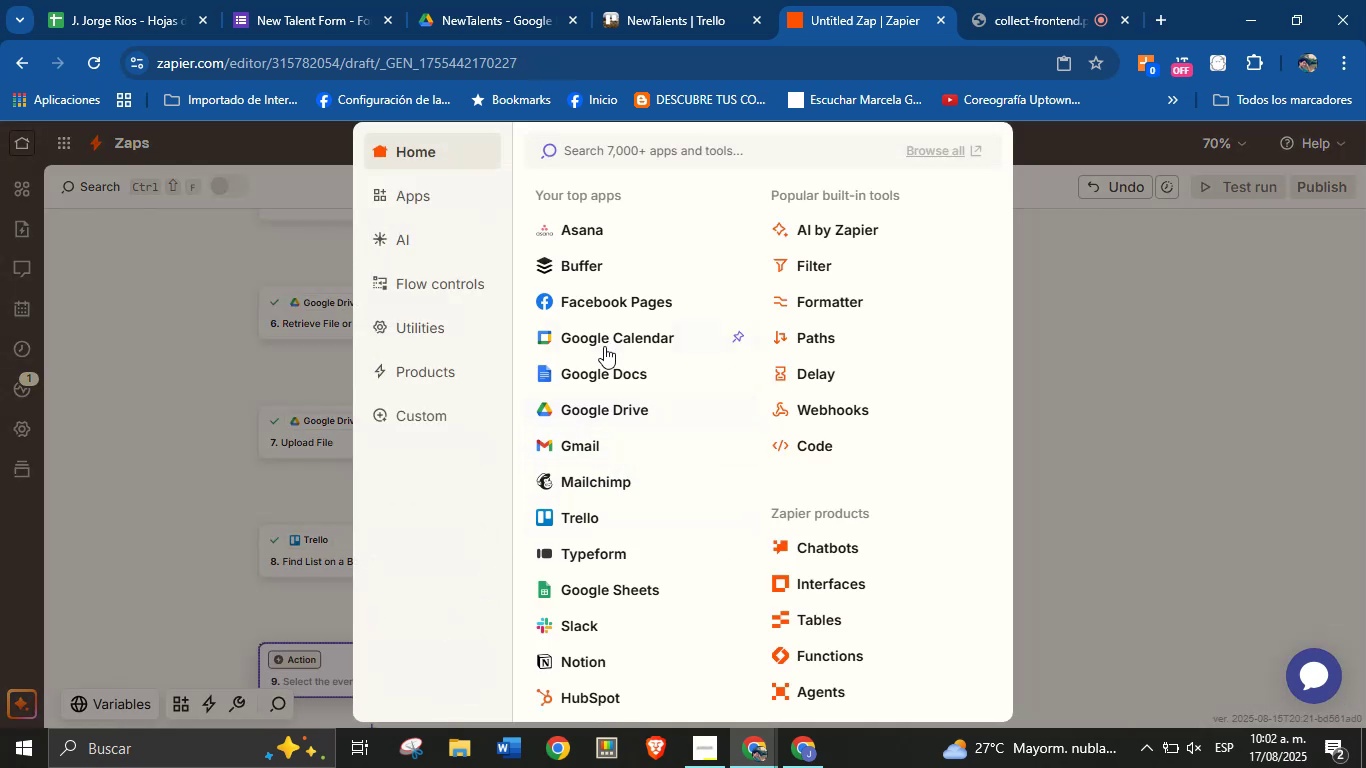 
left_click([566, 519])
 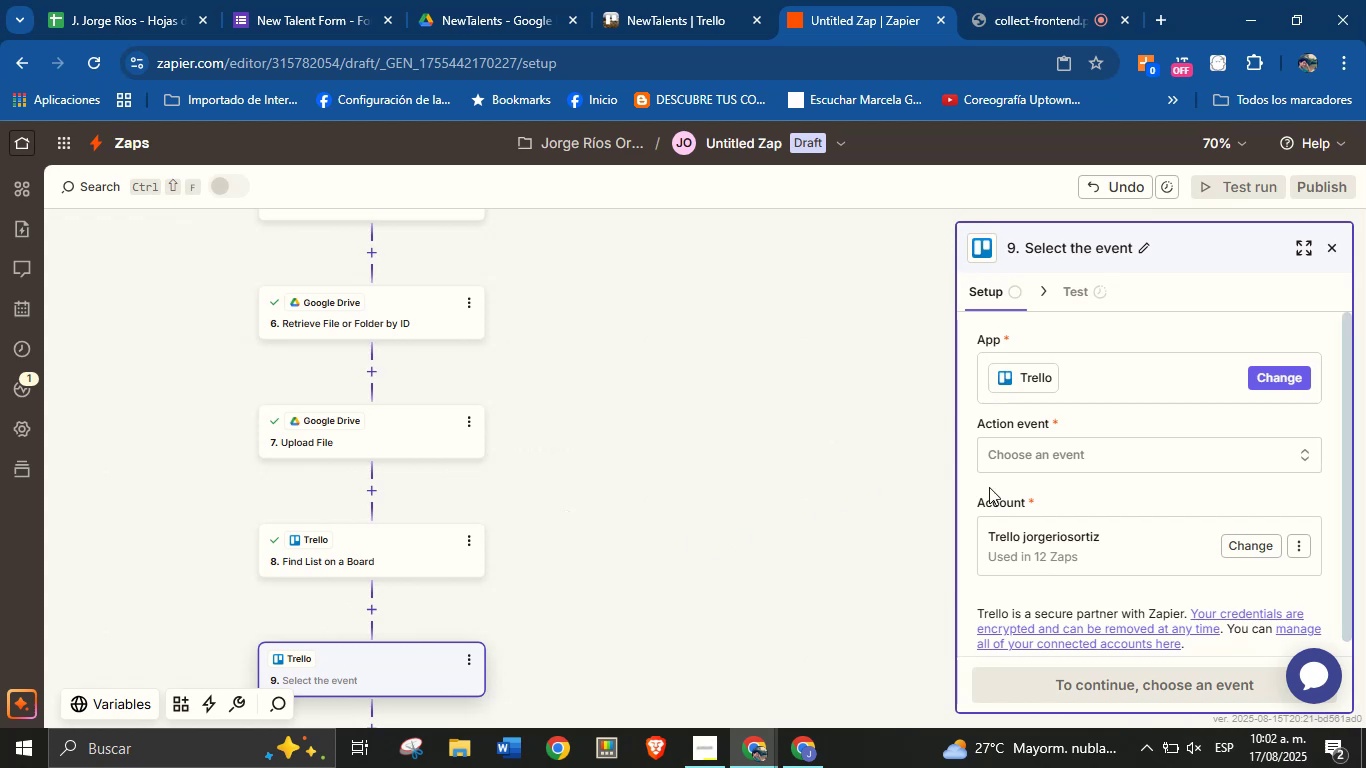 
left_click([1044, 463])
 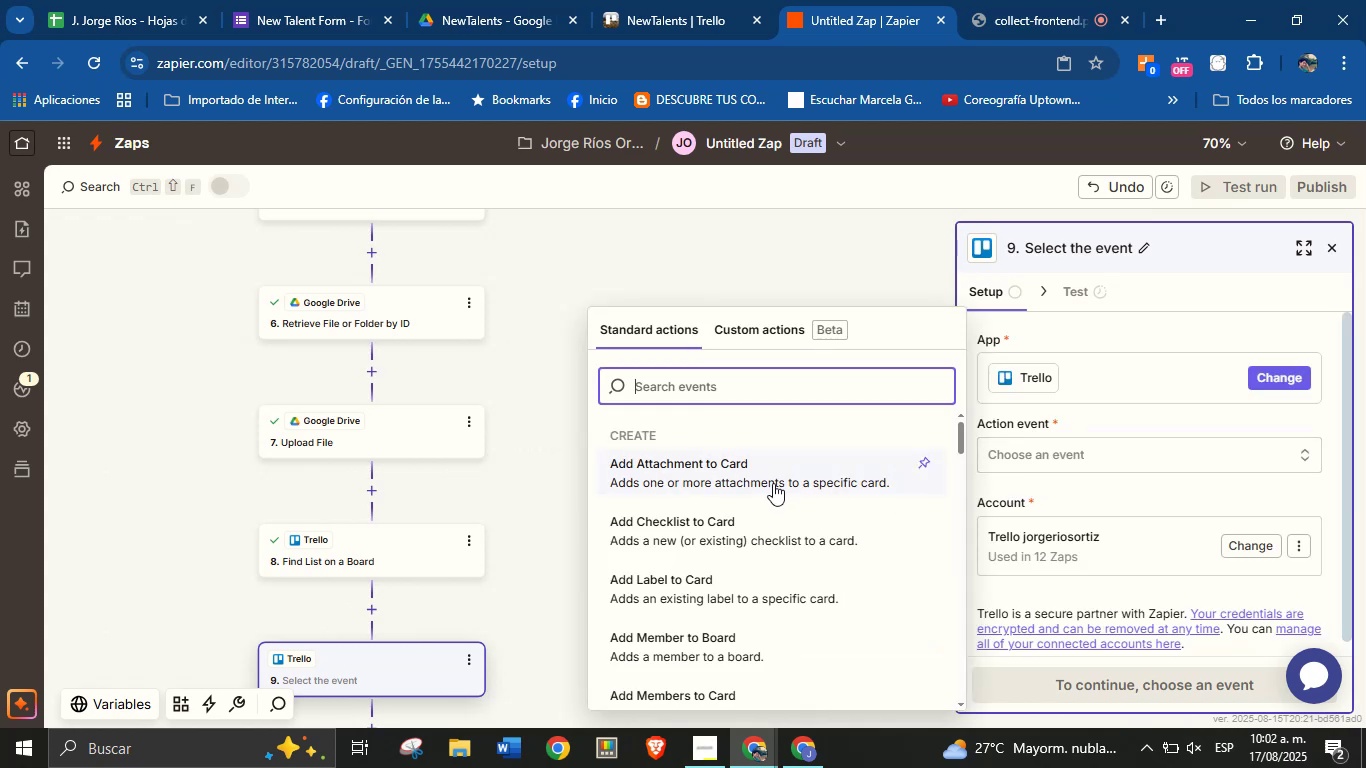 
type(card)
 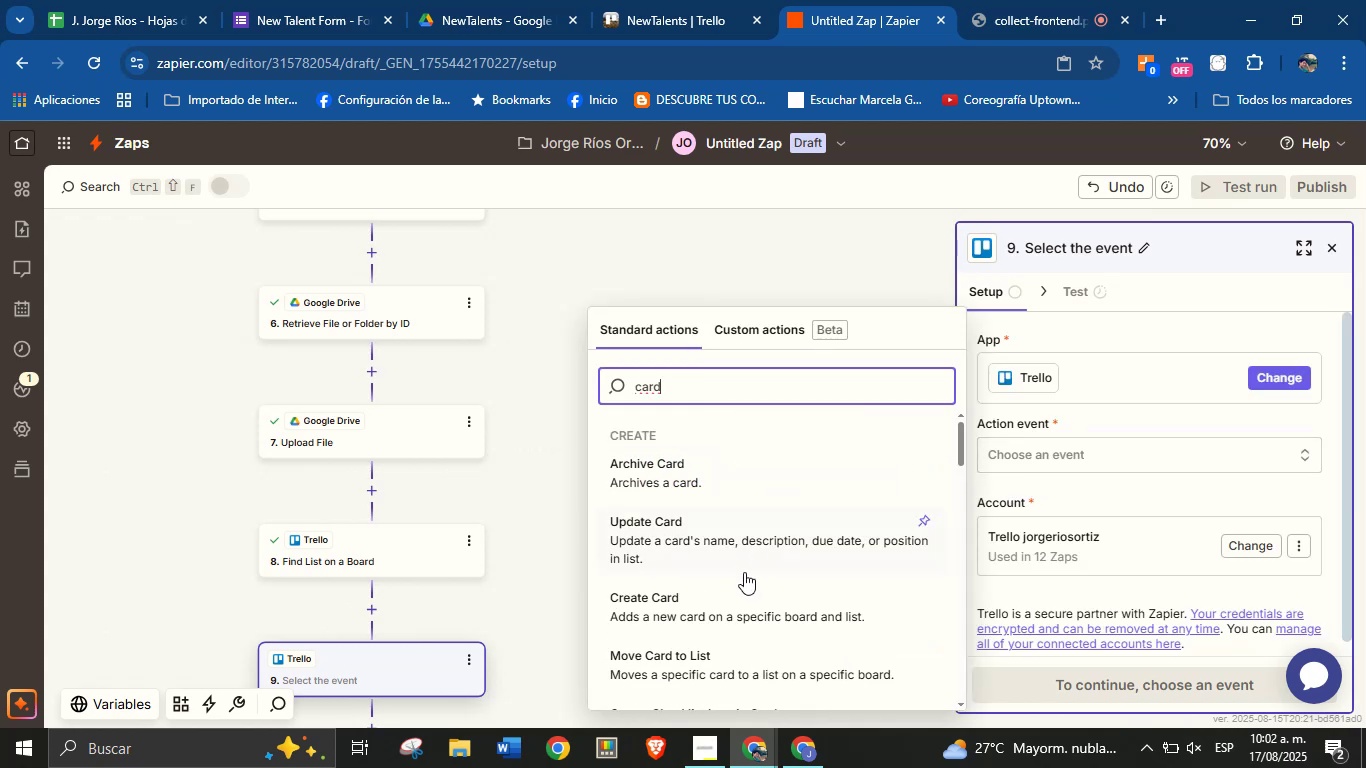 
left_click([718, 604])
 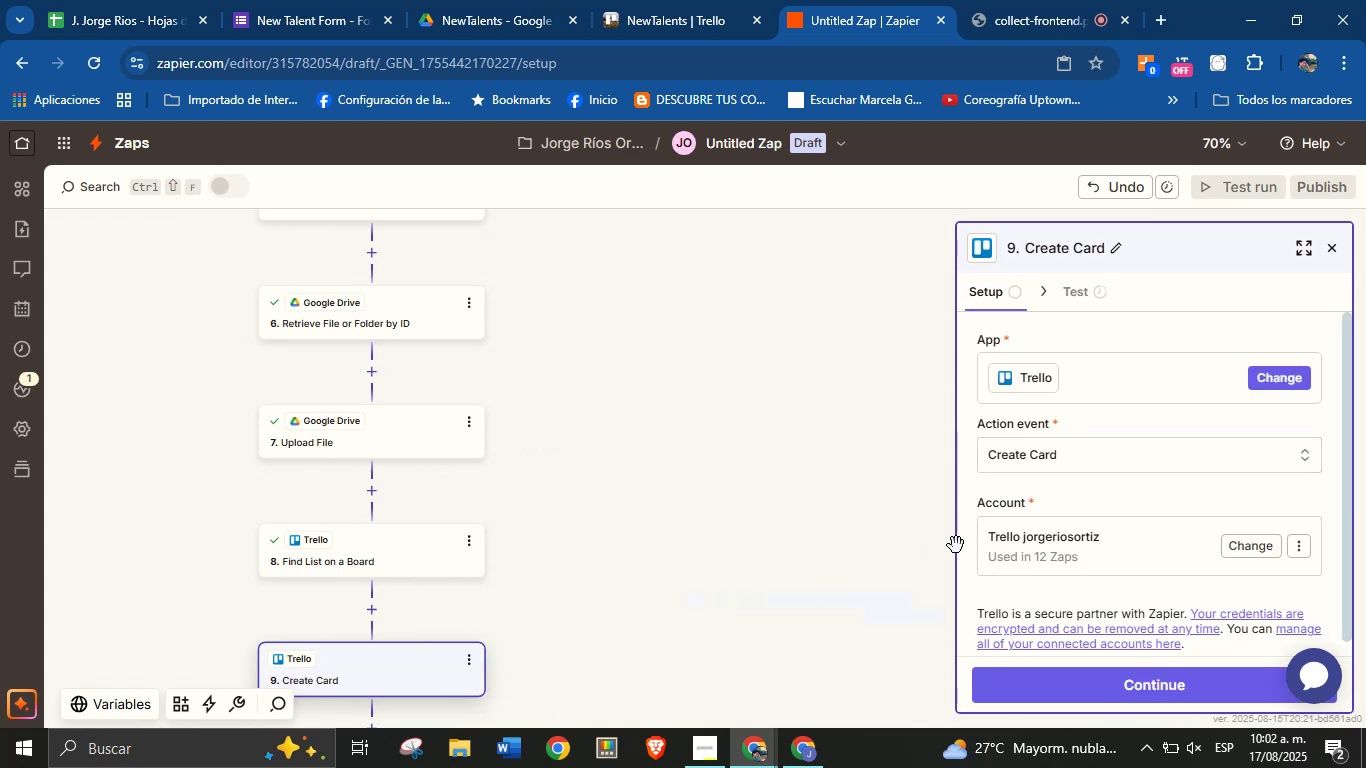 
scroll: coordinate [1088, 507], scroll_direction: down, amount: 2.0
 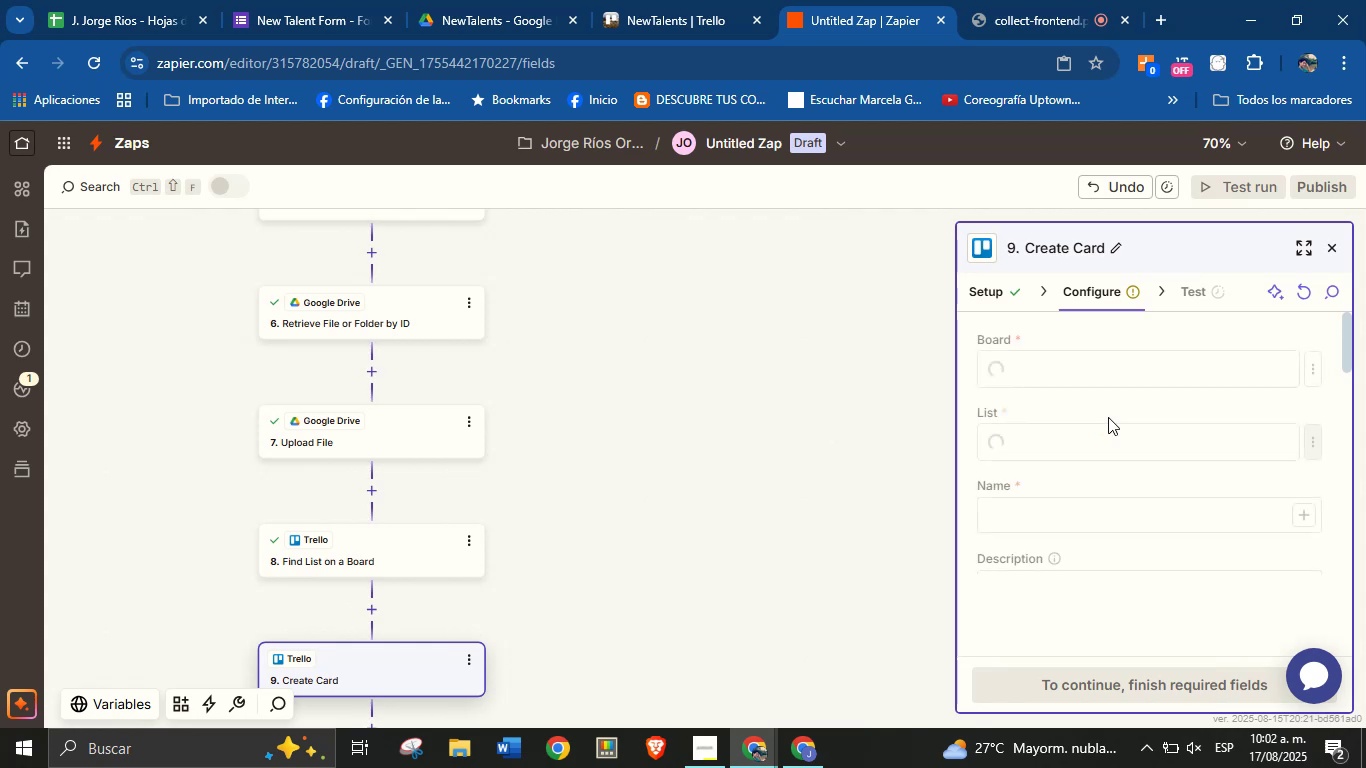 
left_click([1109, 375])
 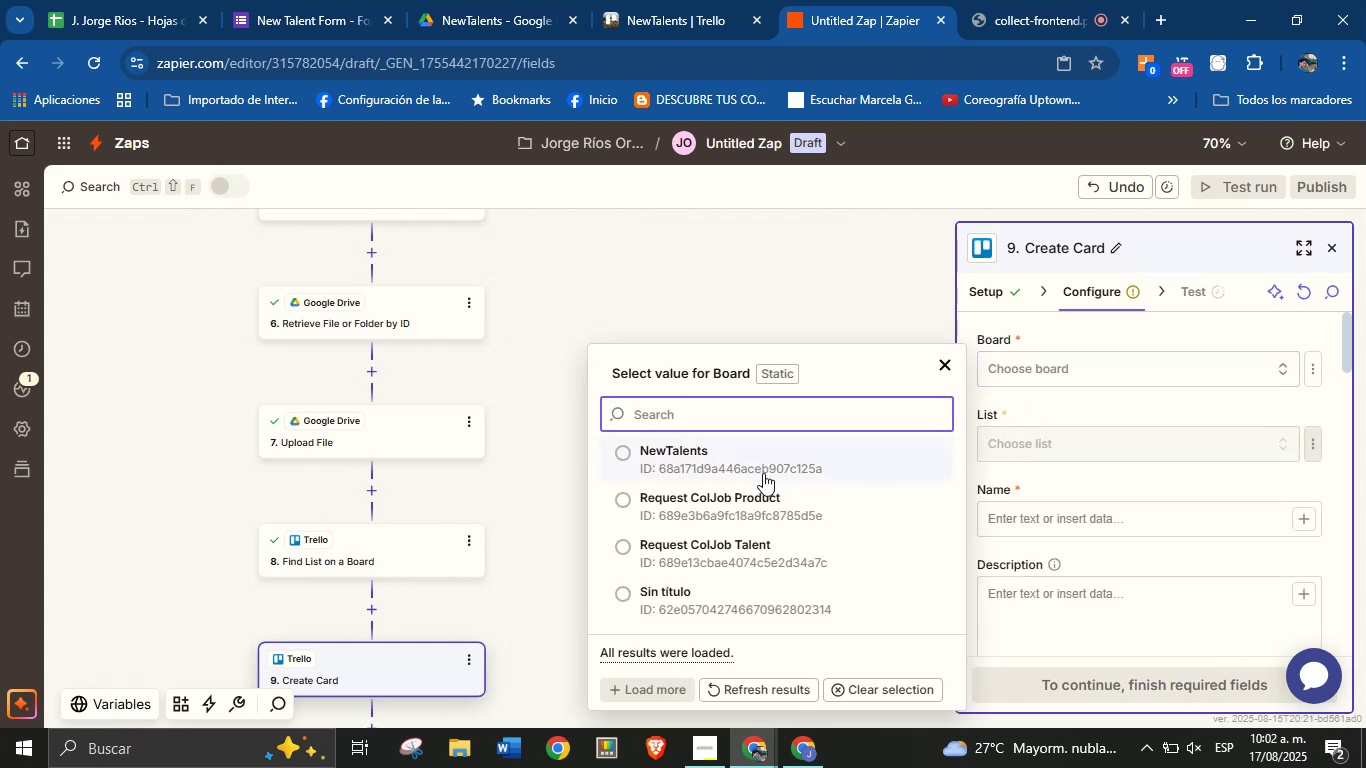 
left_click([769, 469])
 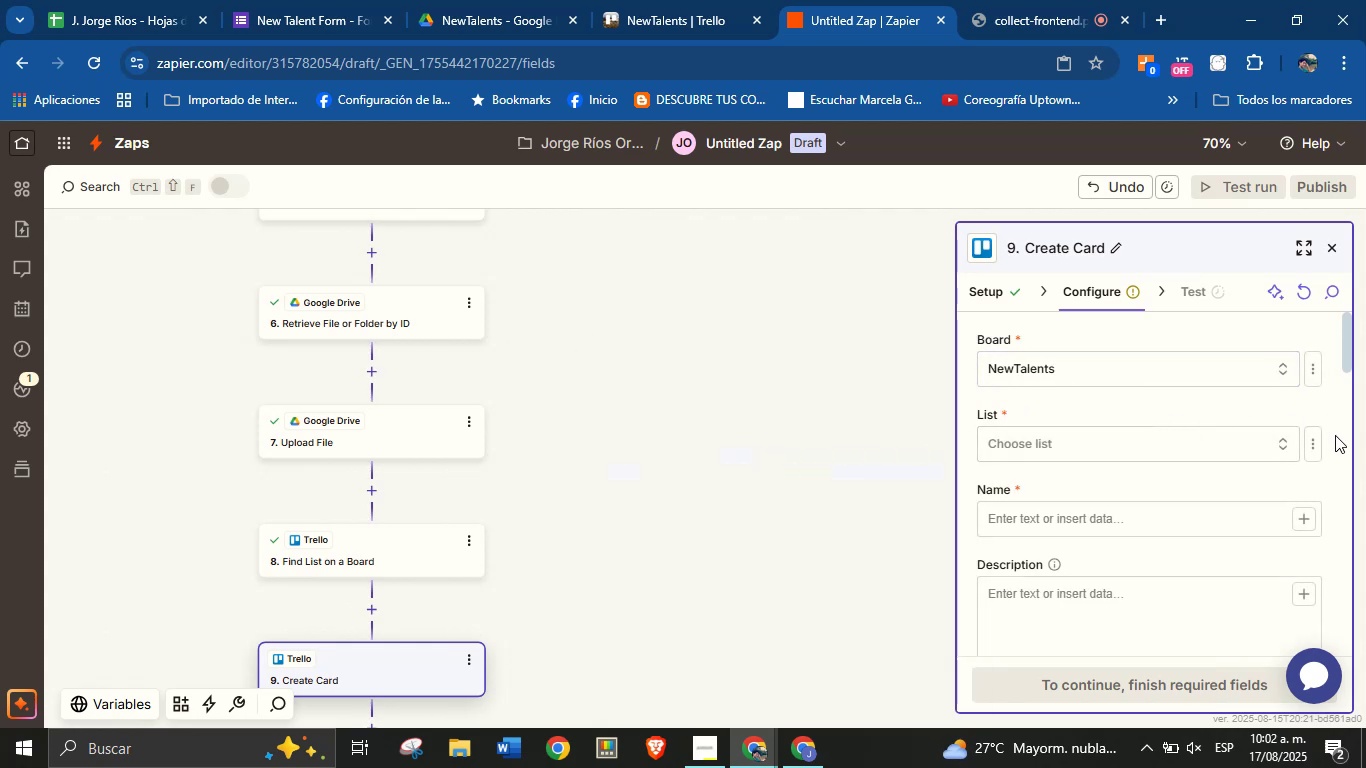 
left_click([1318, 445])
 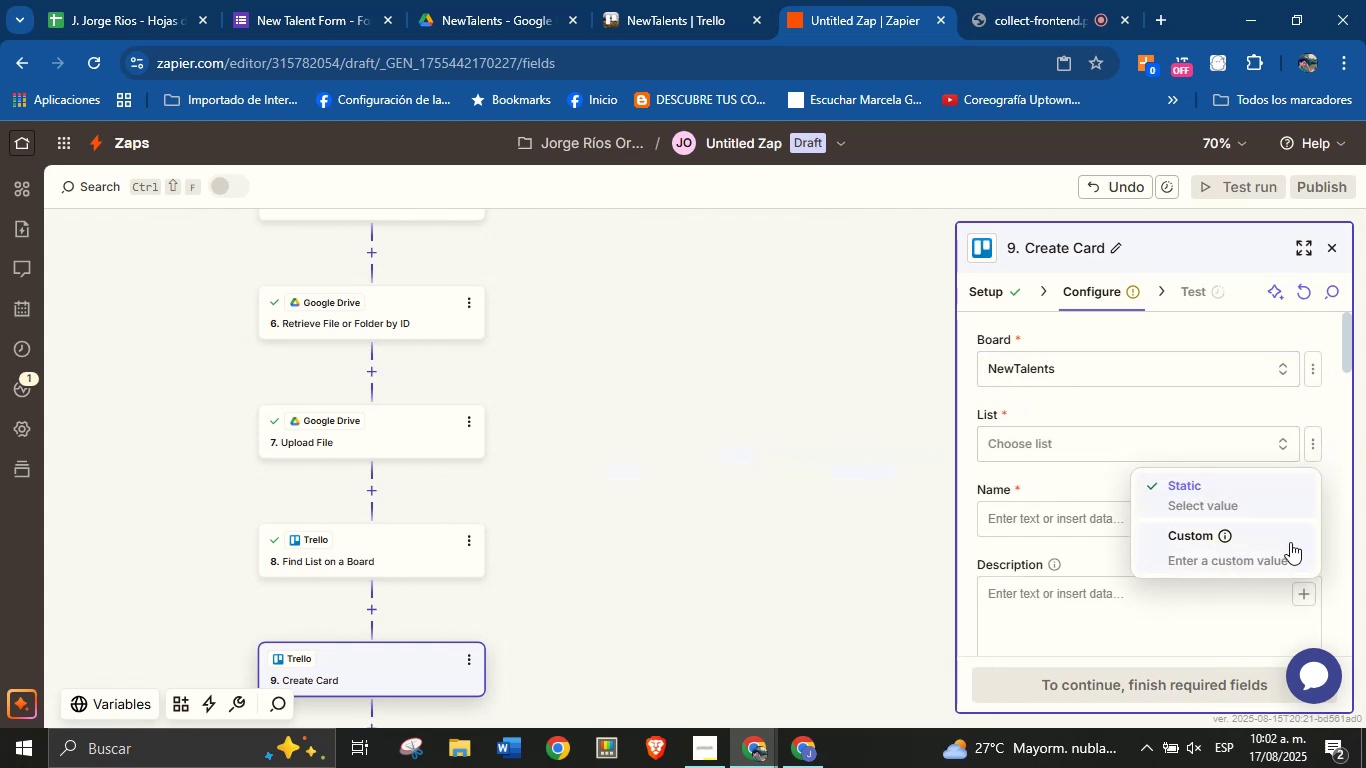 
left_click([1278, 539])
 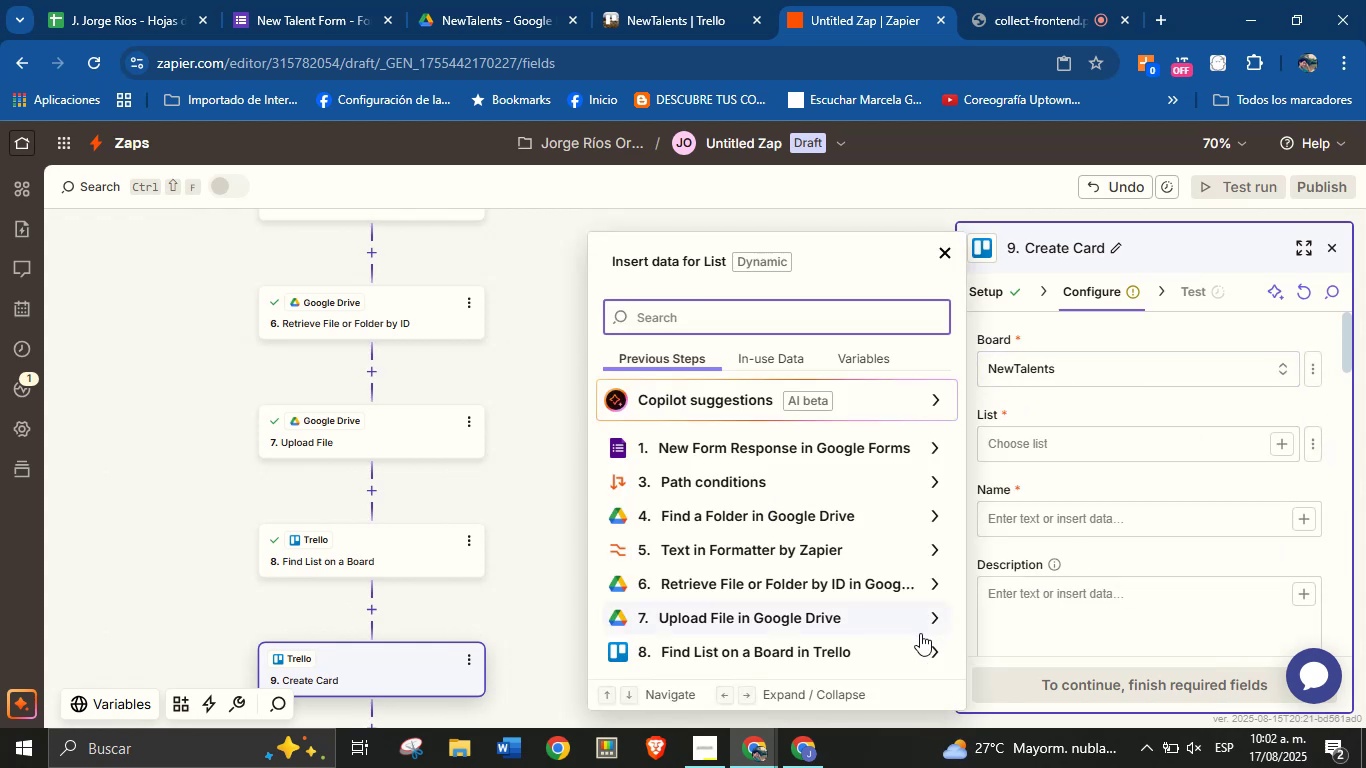 
left_click([906, 657])
 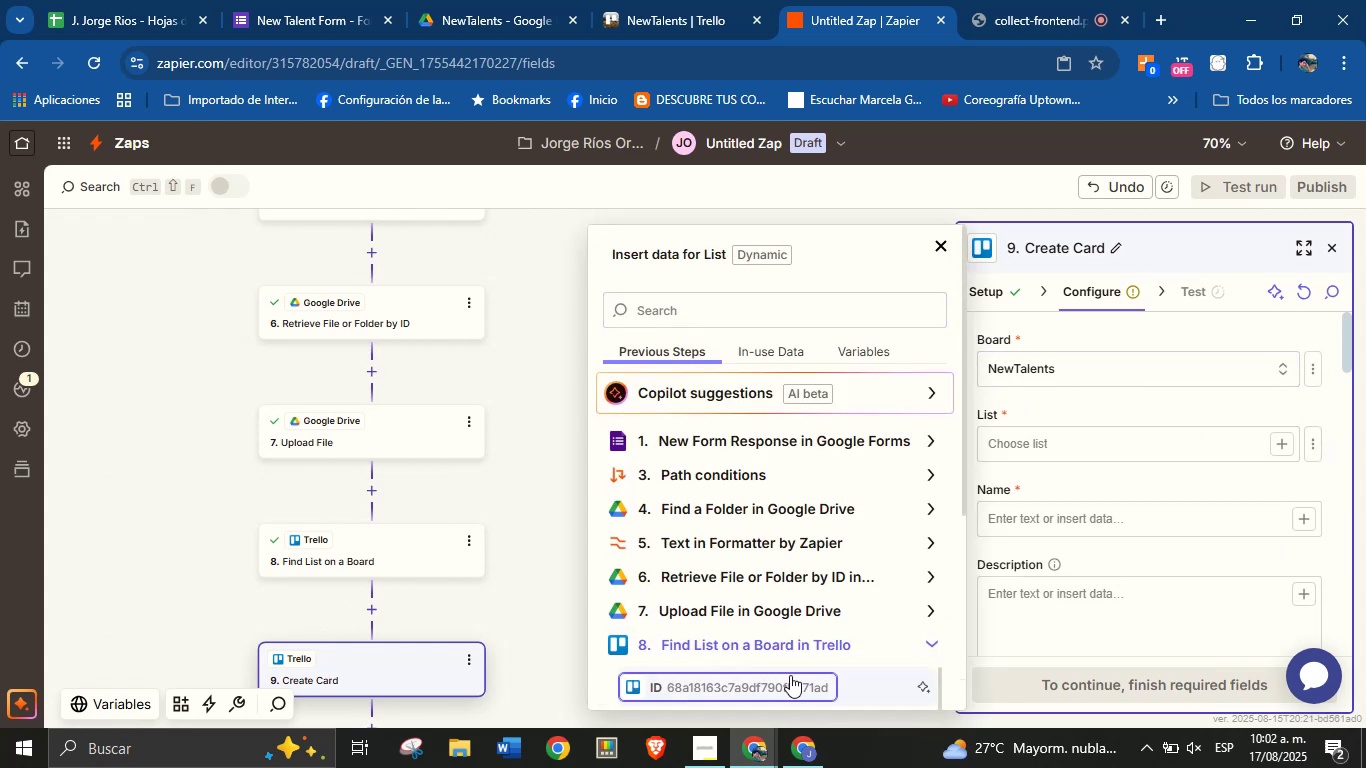 
left_click([787, 678])
 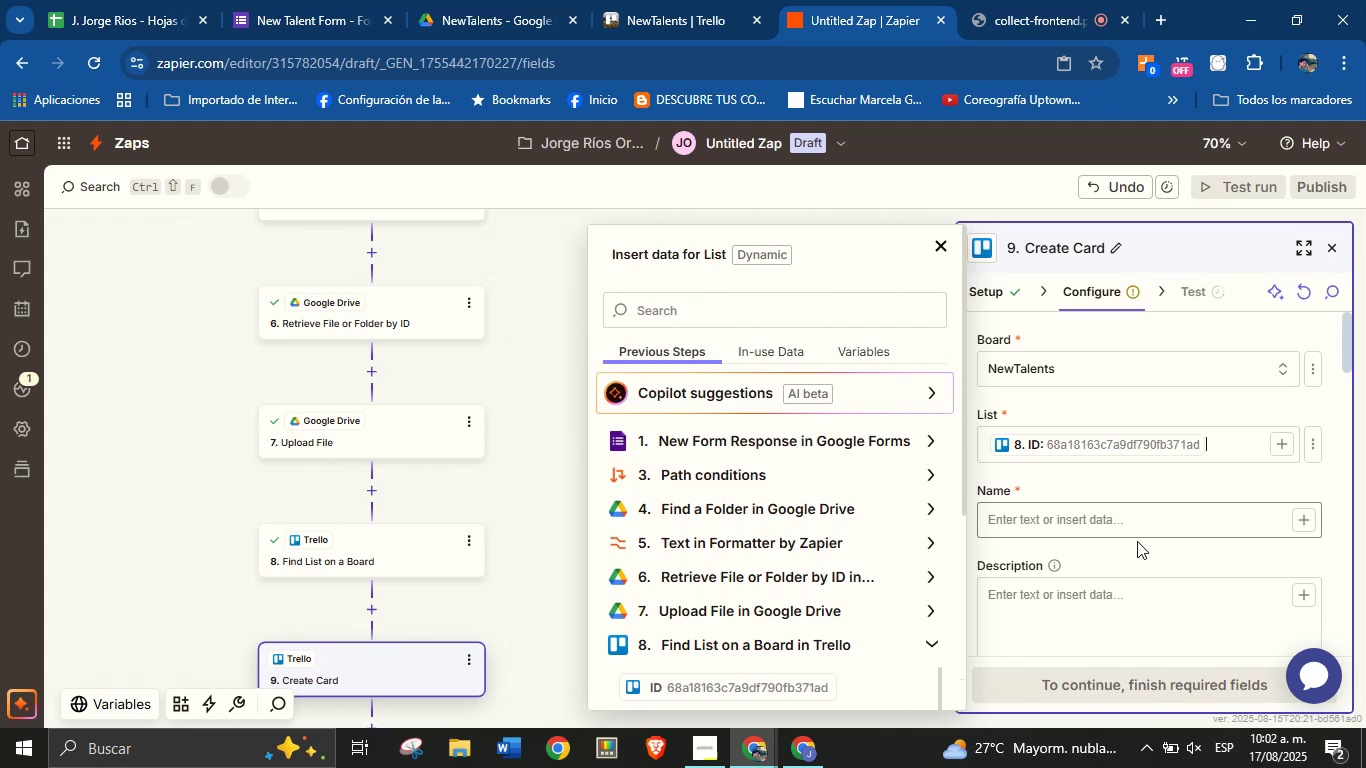 
left_click([1138, 543])
 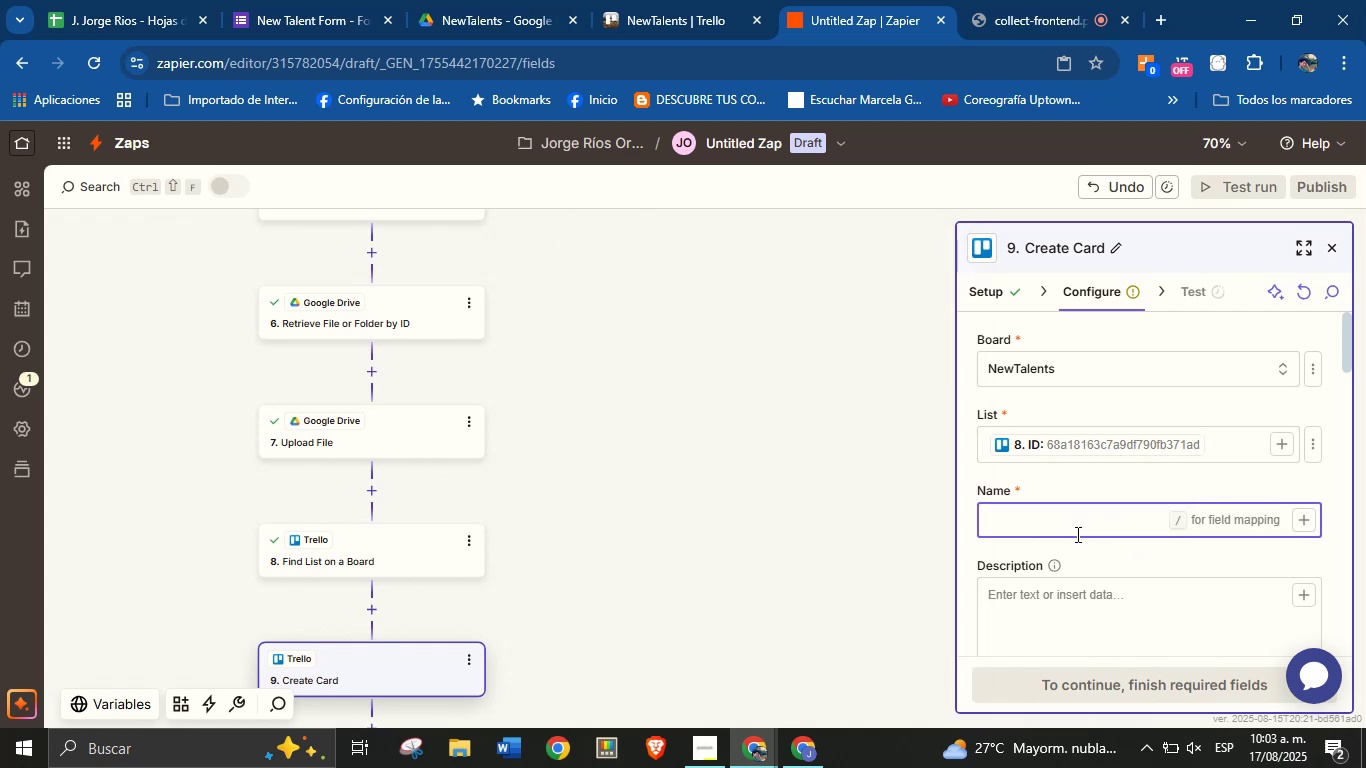 
wait(6.55)
 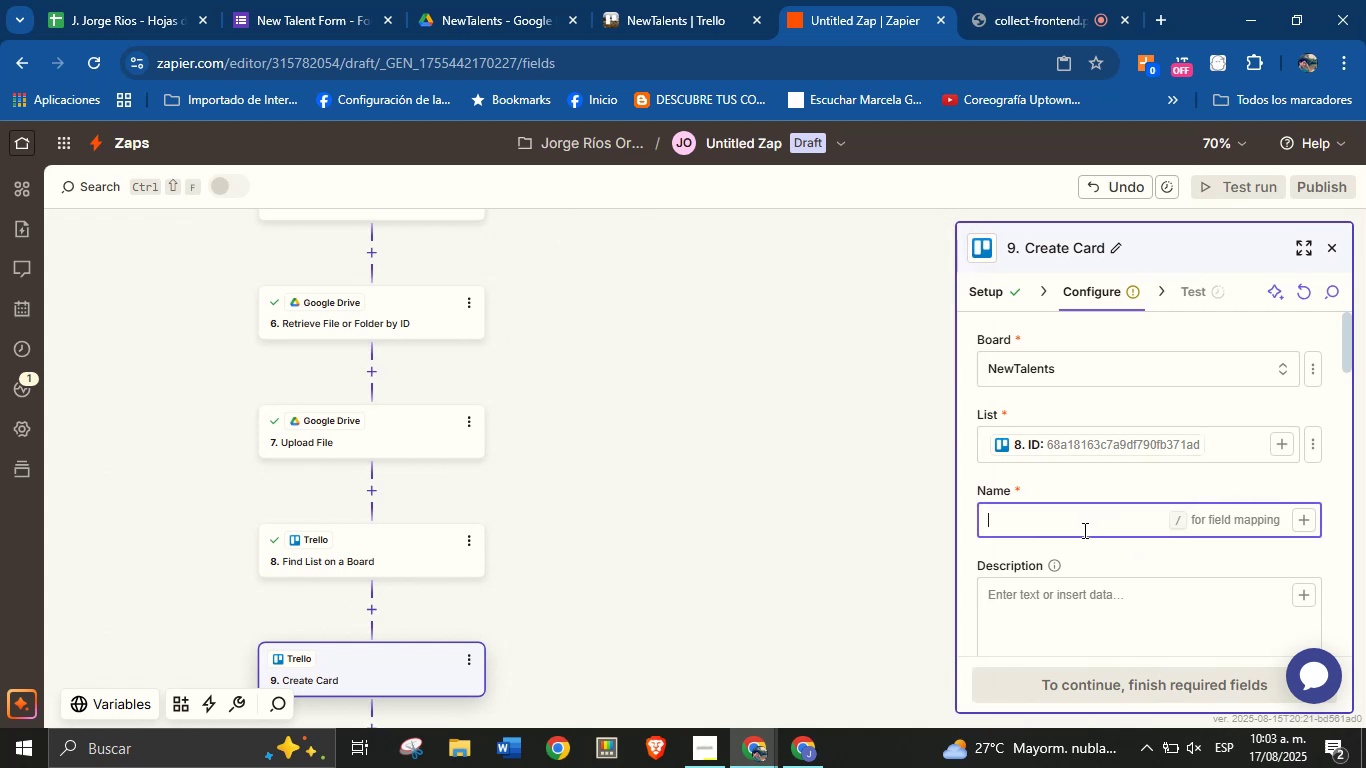 
left_click([1300, 525])
 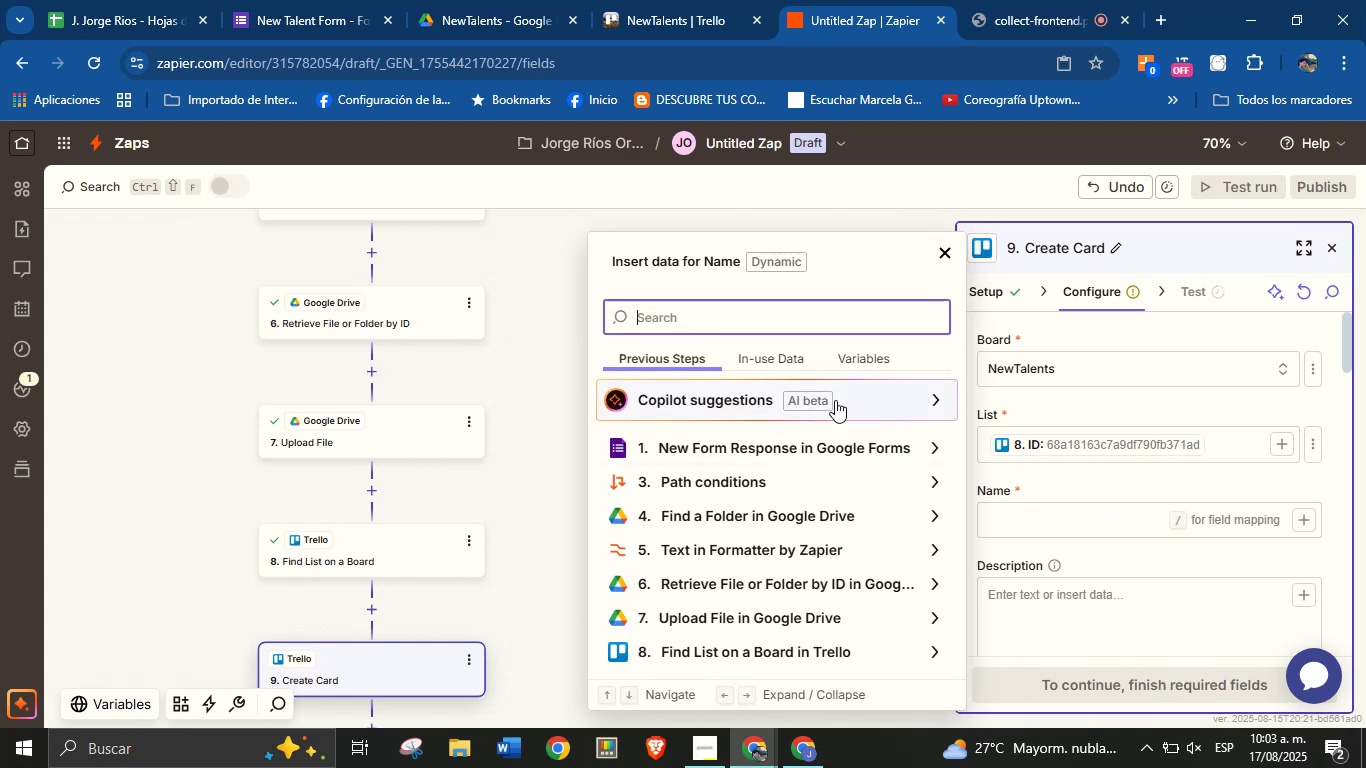 
type(nam)
 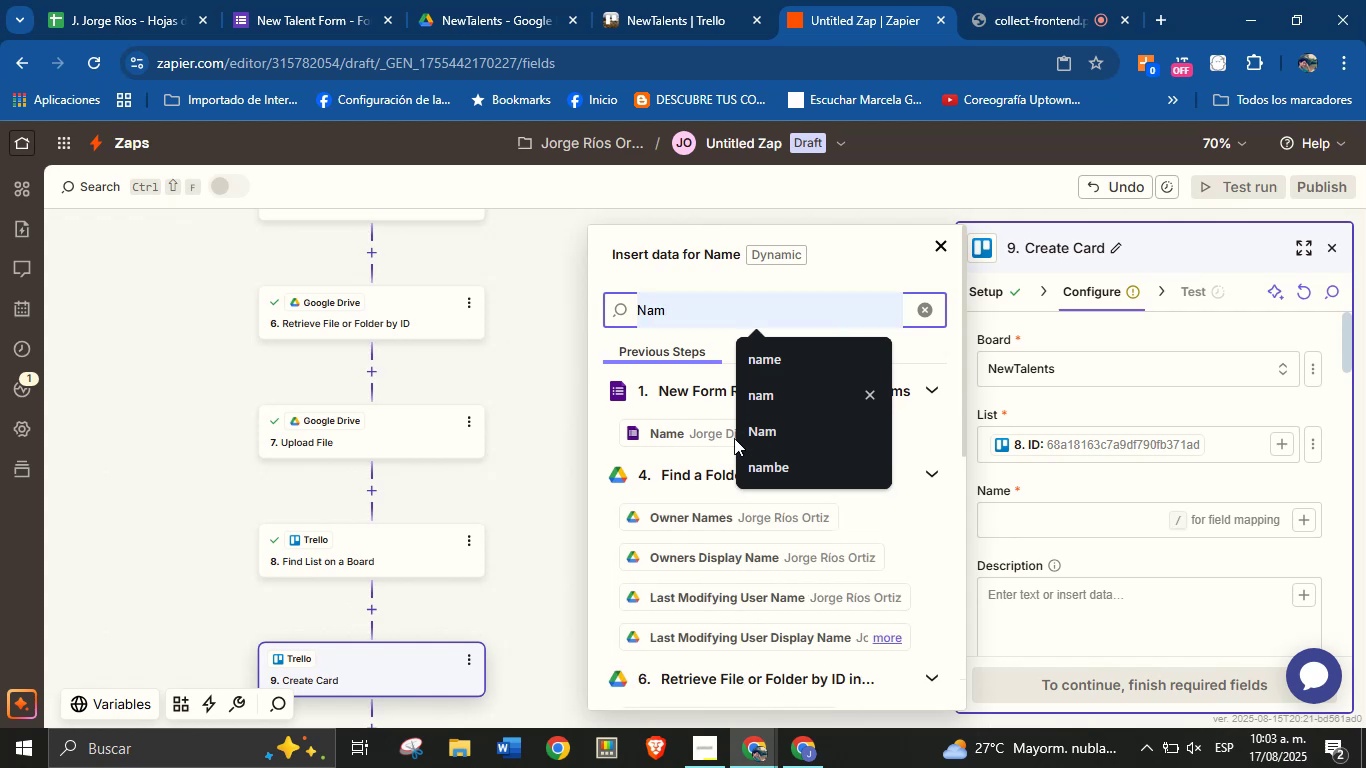 
left_click([667, 444])
 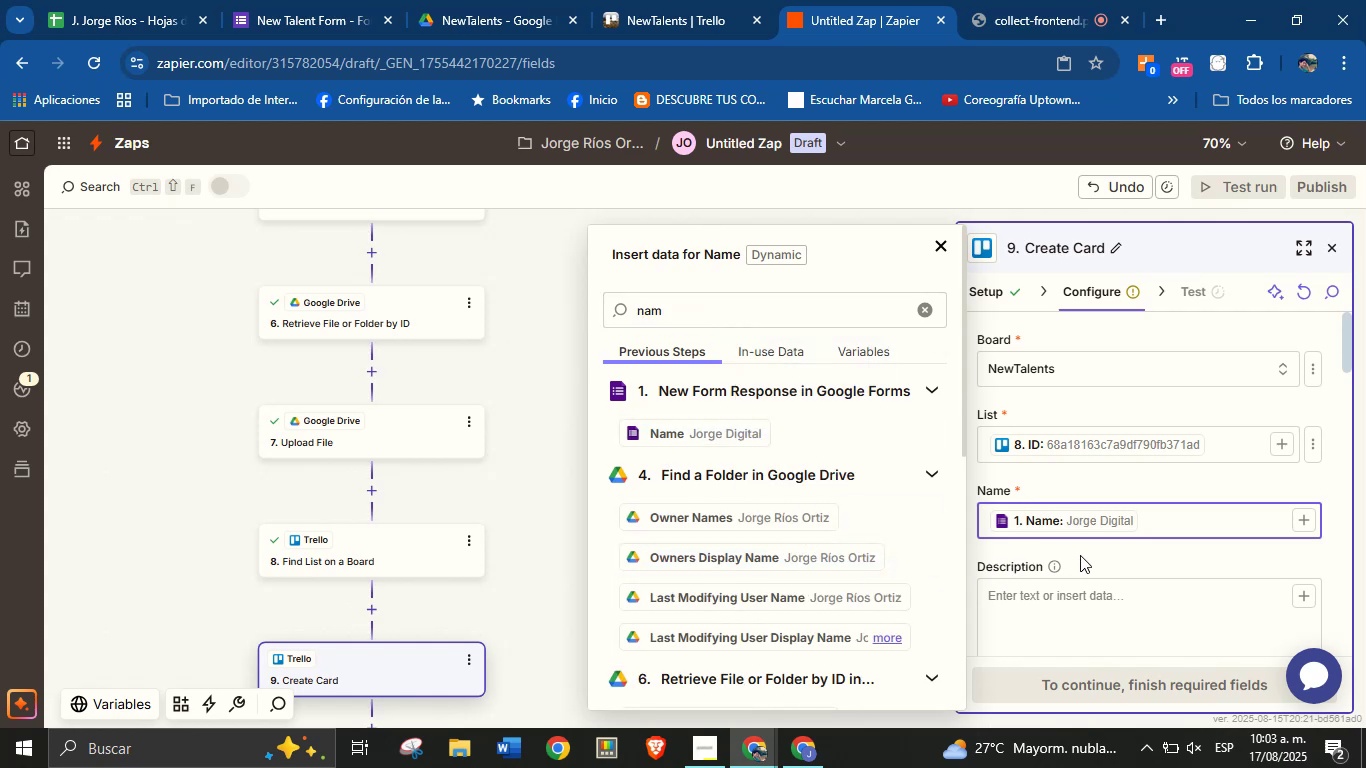 
double_click([1070, 592])
 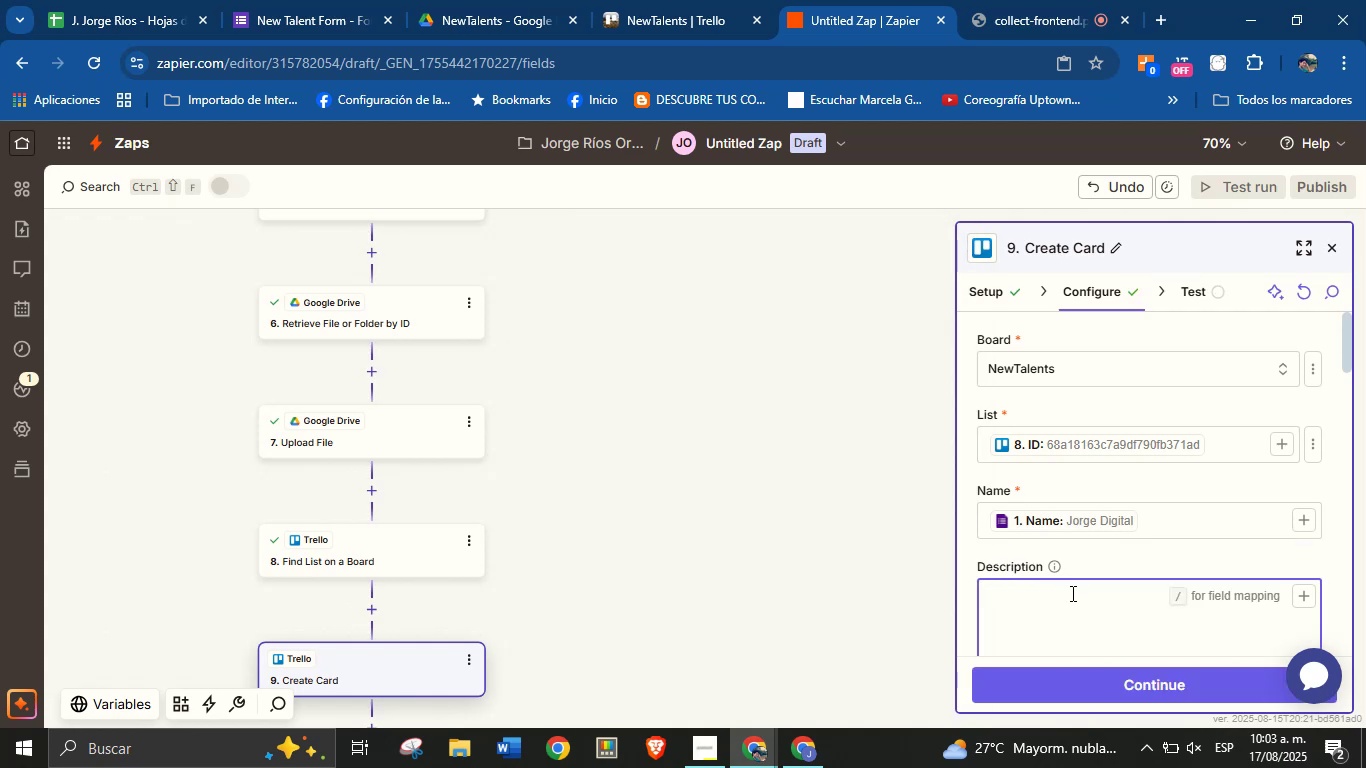 
type(Tal)
key(Backspace)
key(Backspace)
key(Backspace)
type(New talent registered.)
 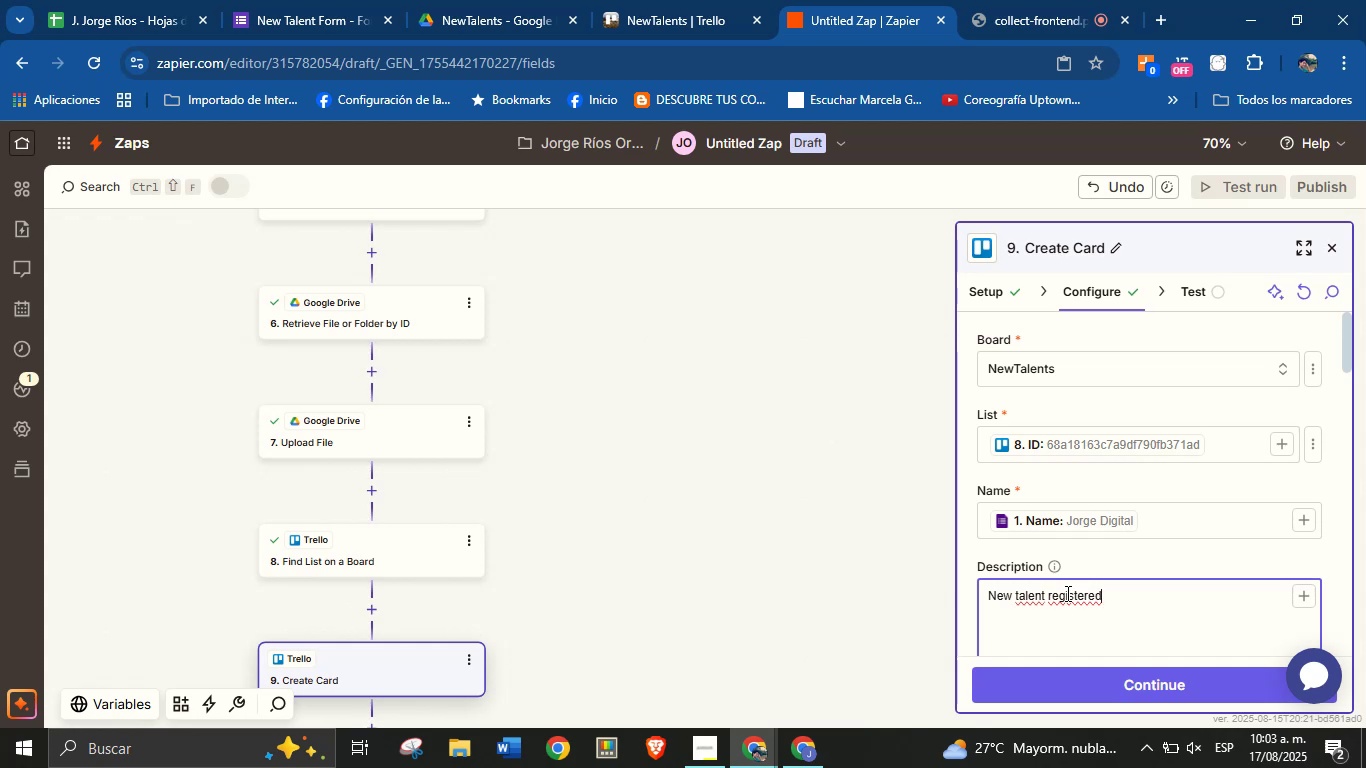 
key(Enter)
 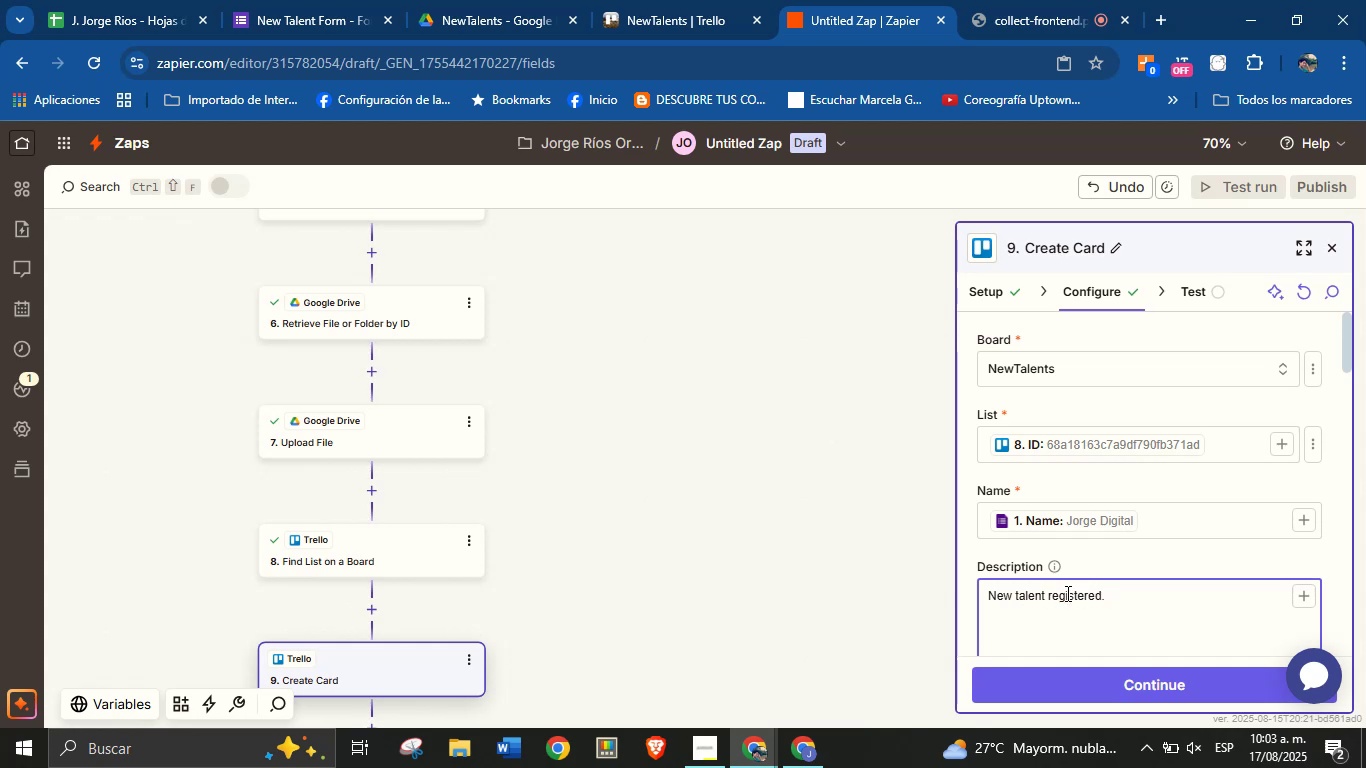 
type(View the )
 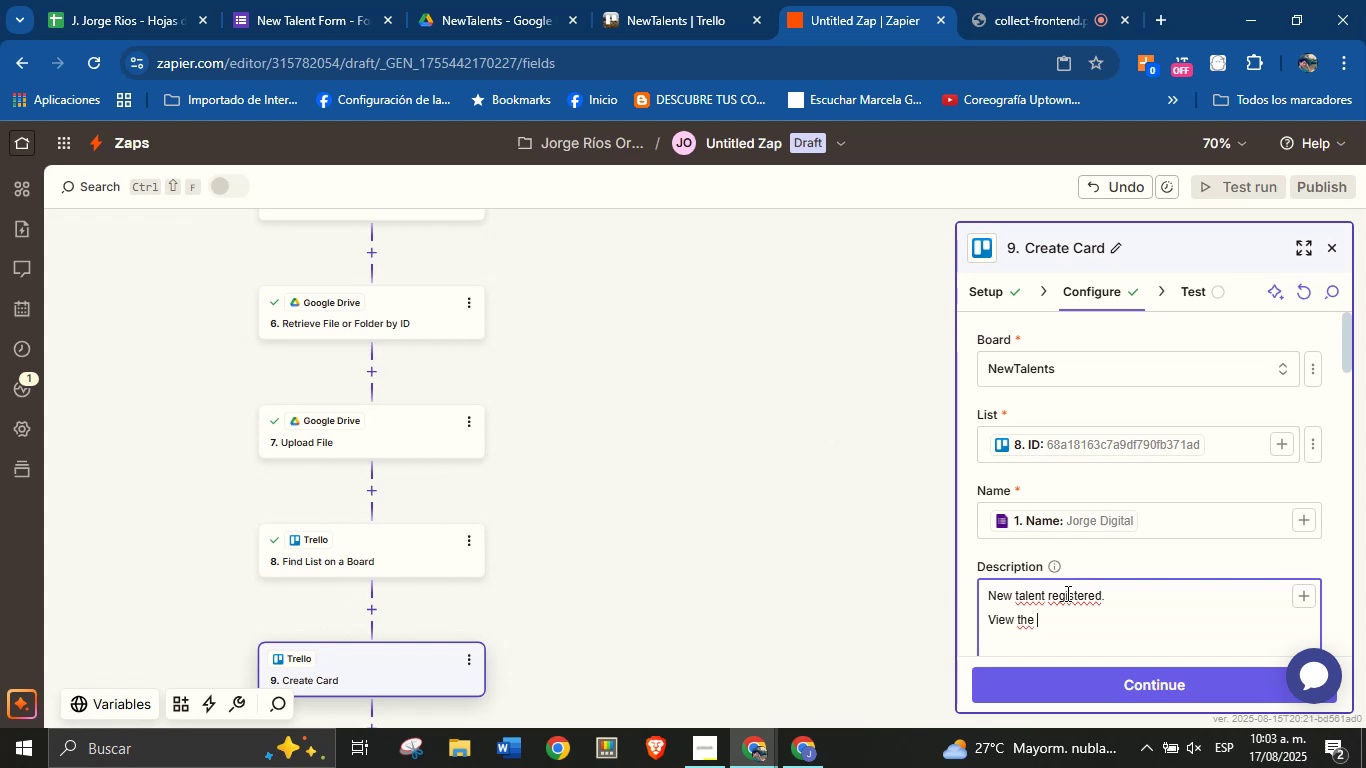 
type(professional profile here> )
 